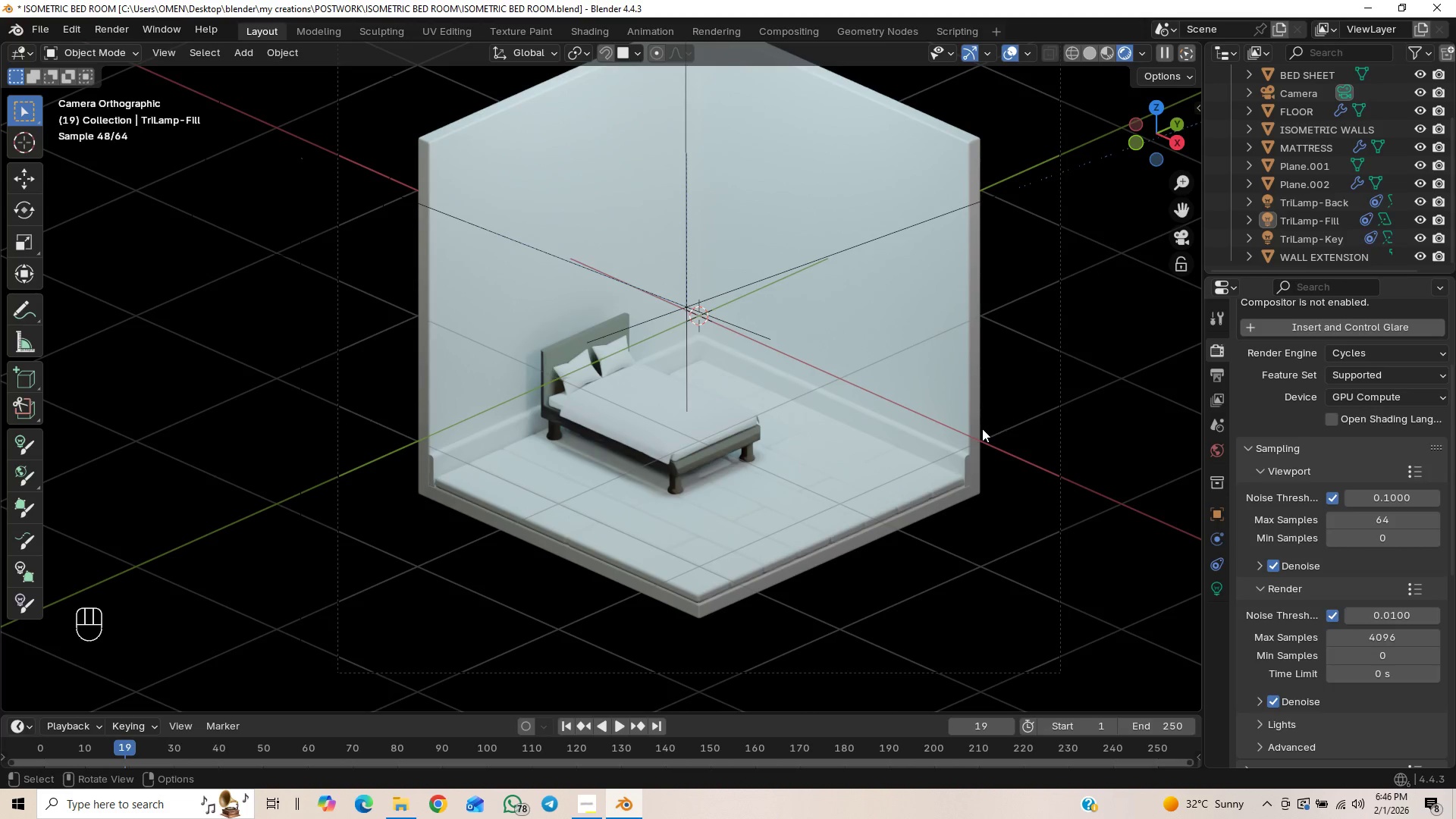 
wait(16.12)
 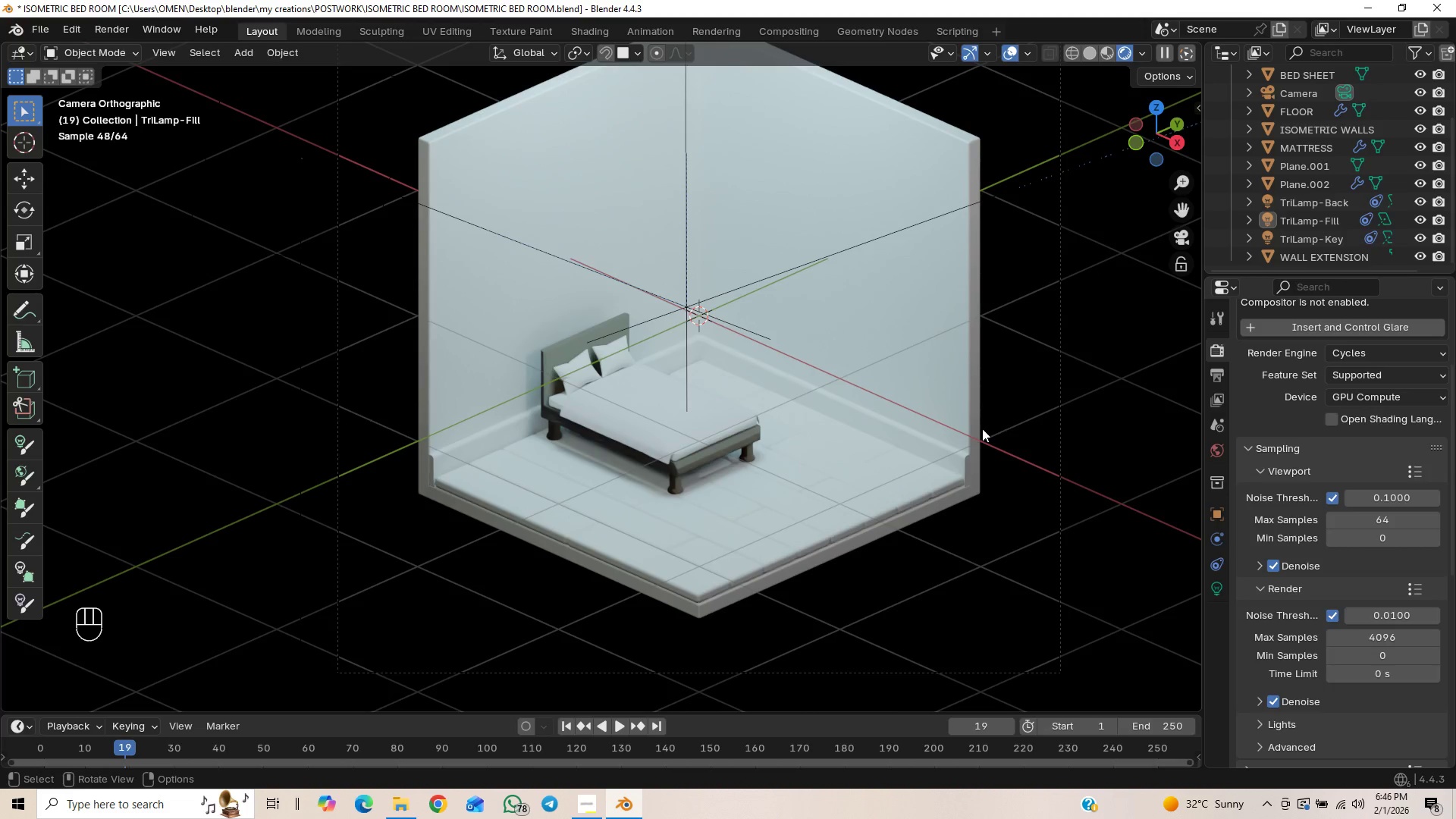 
left_click([1345, 380])
 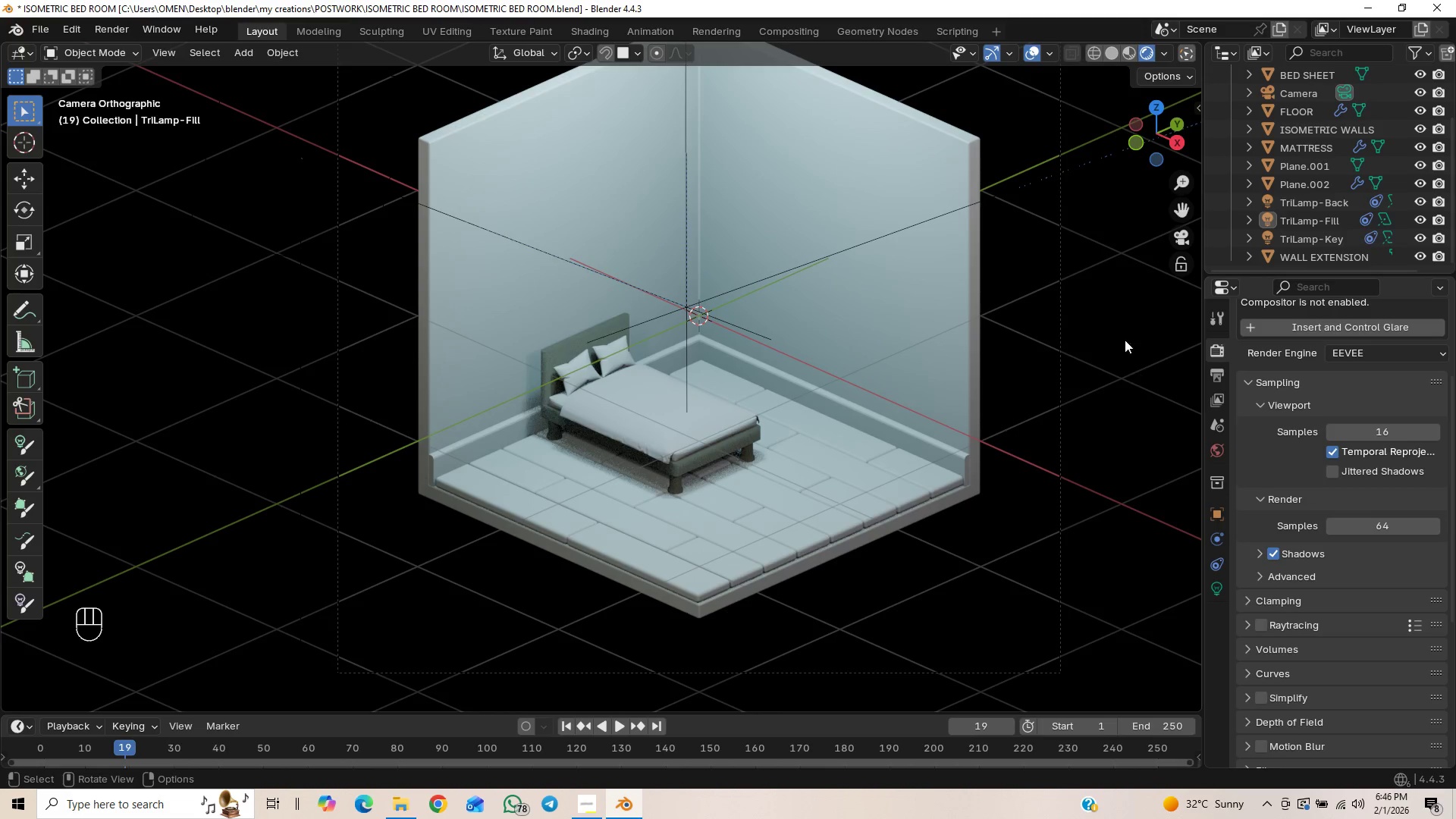 
scroll: coordinate [1050, 318], scroll_direction: down, amount: 2.0
 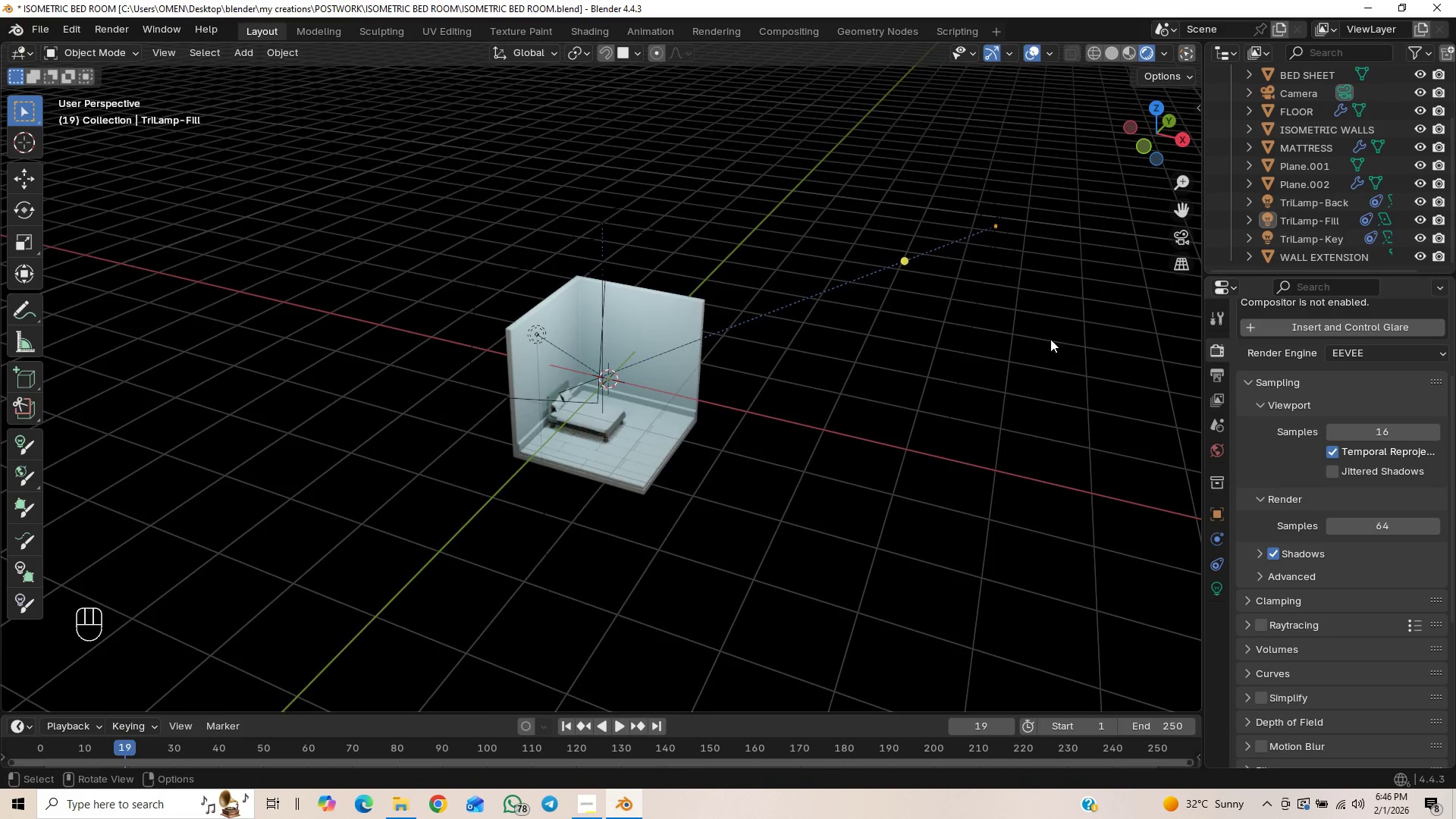 
scroll: coordinate [1037, 339], scroll_direction: up, amount: 3.0
 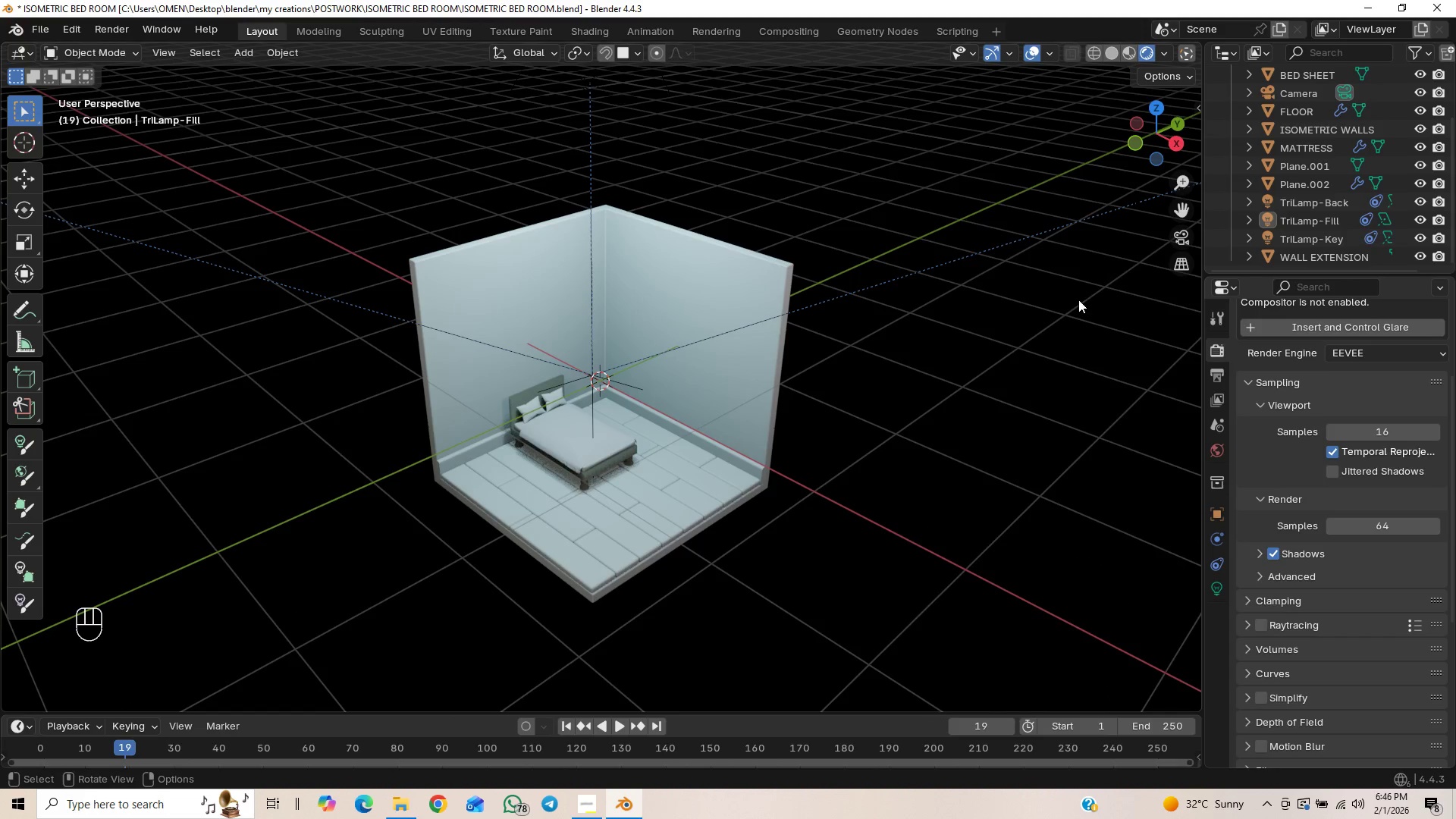 
left_click([1180, 230])
 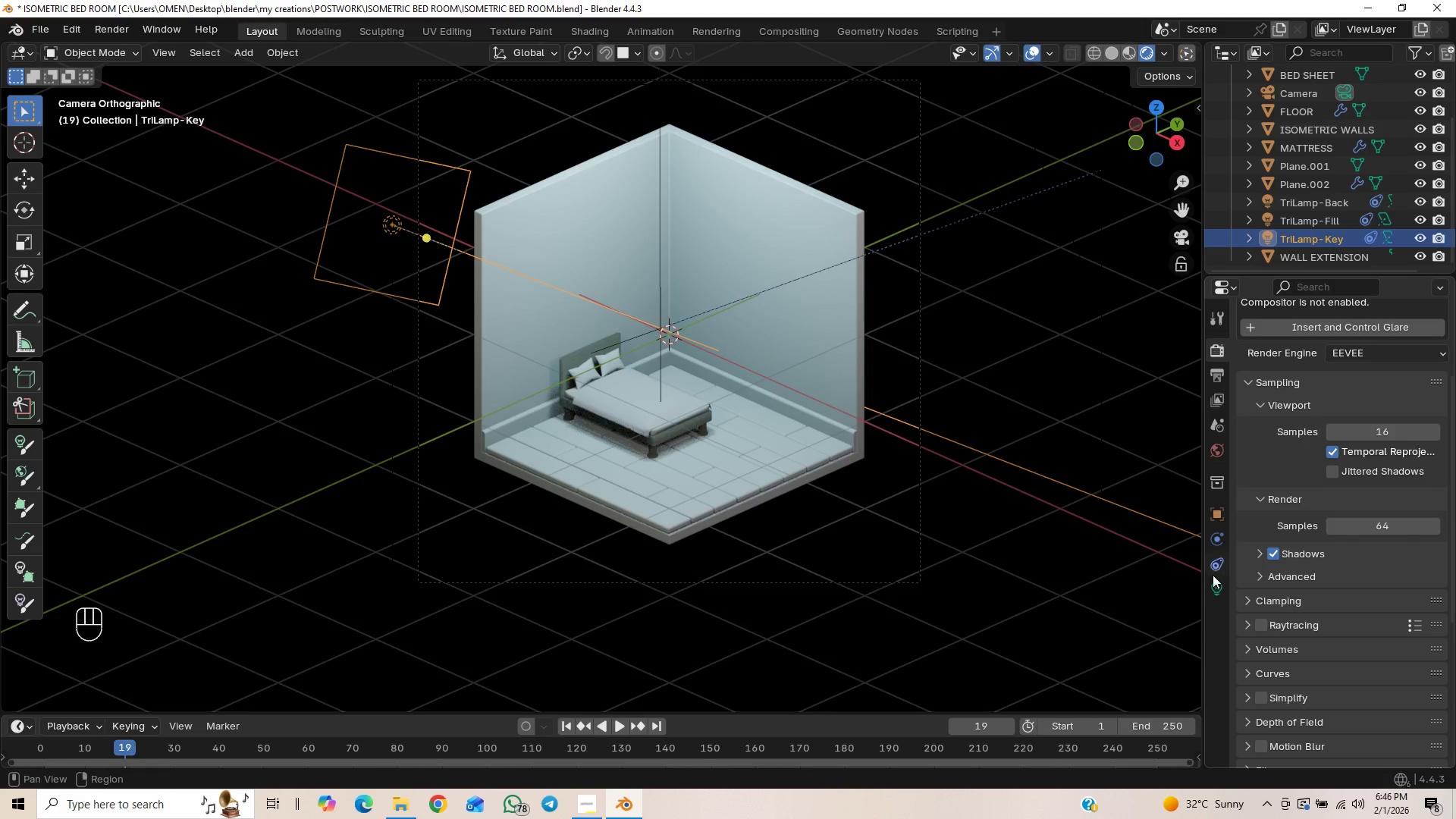 
left_click([1386, 466])
 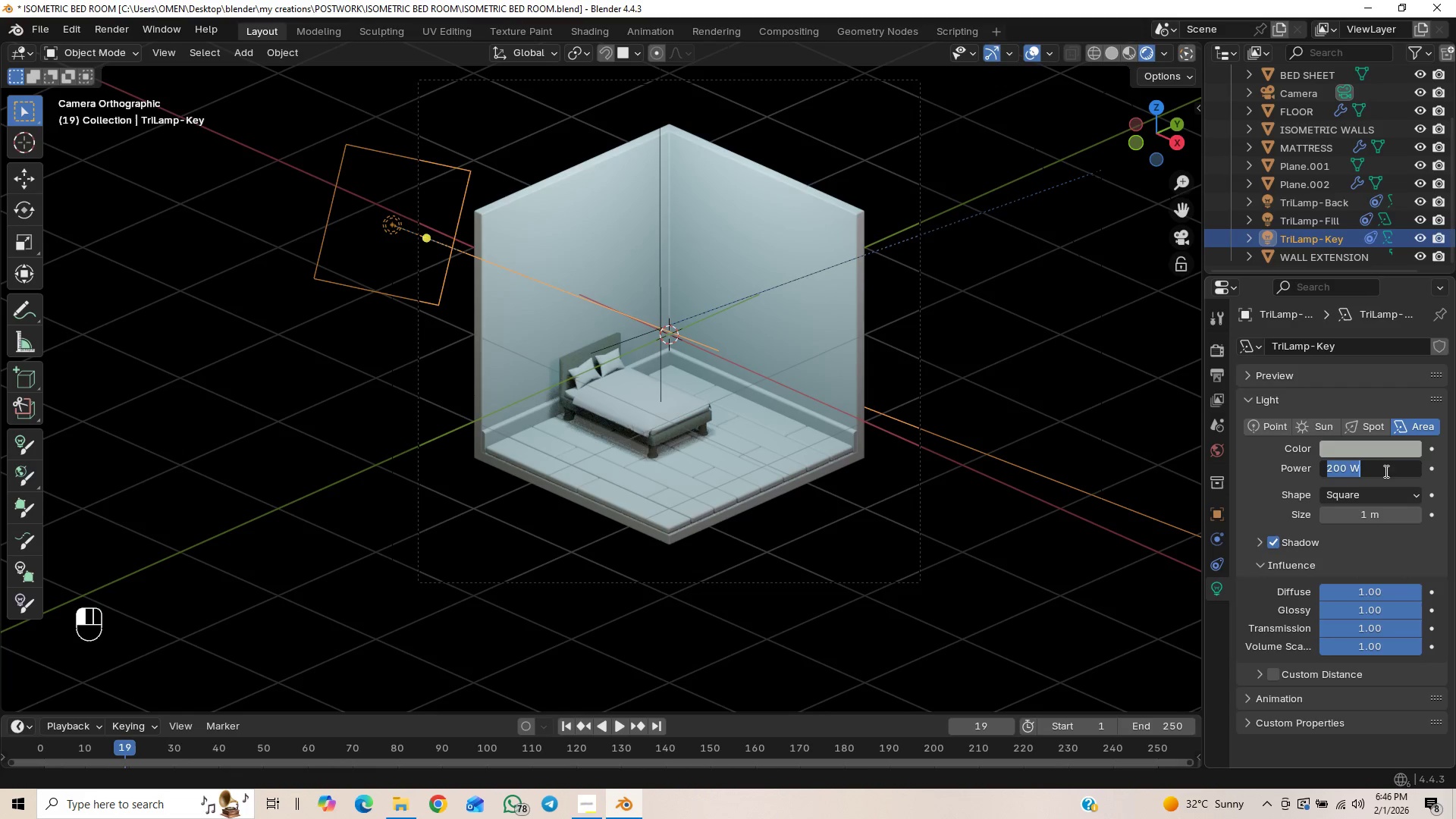 
type(150)
 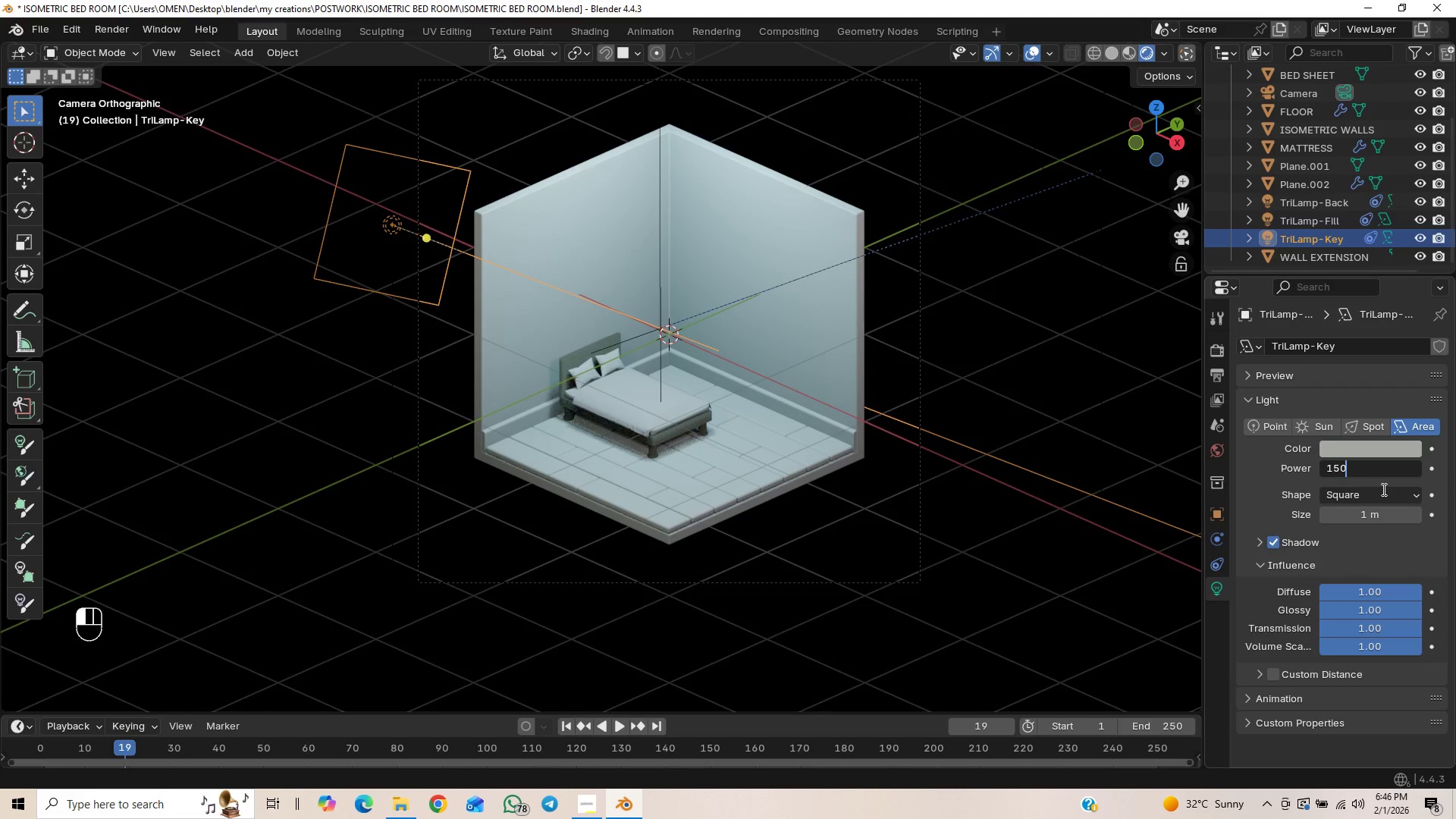 
key(Enter)
 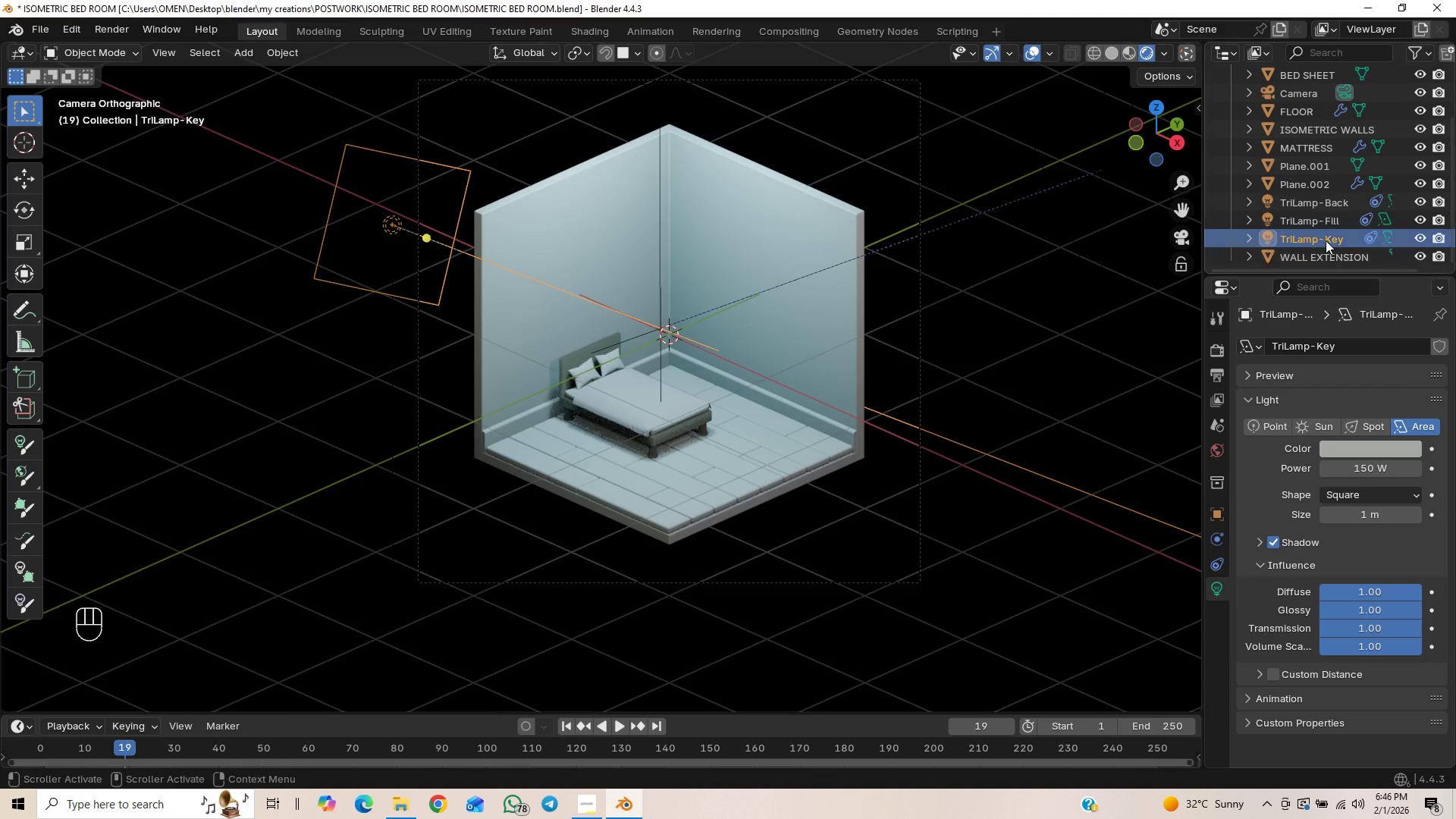 
left_click([1321, 208])
 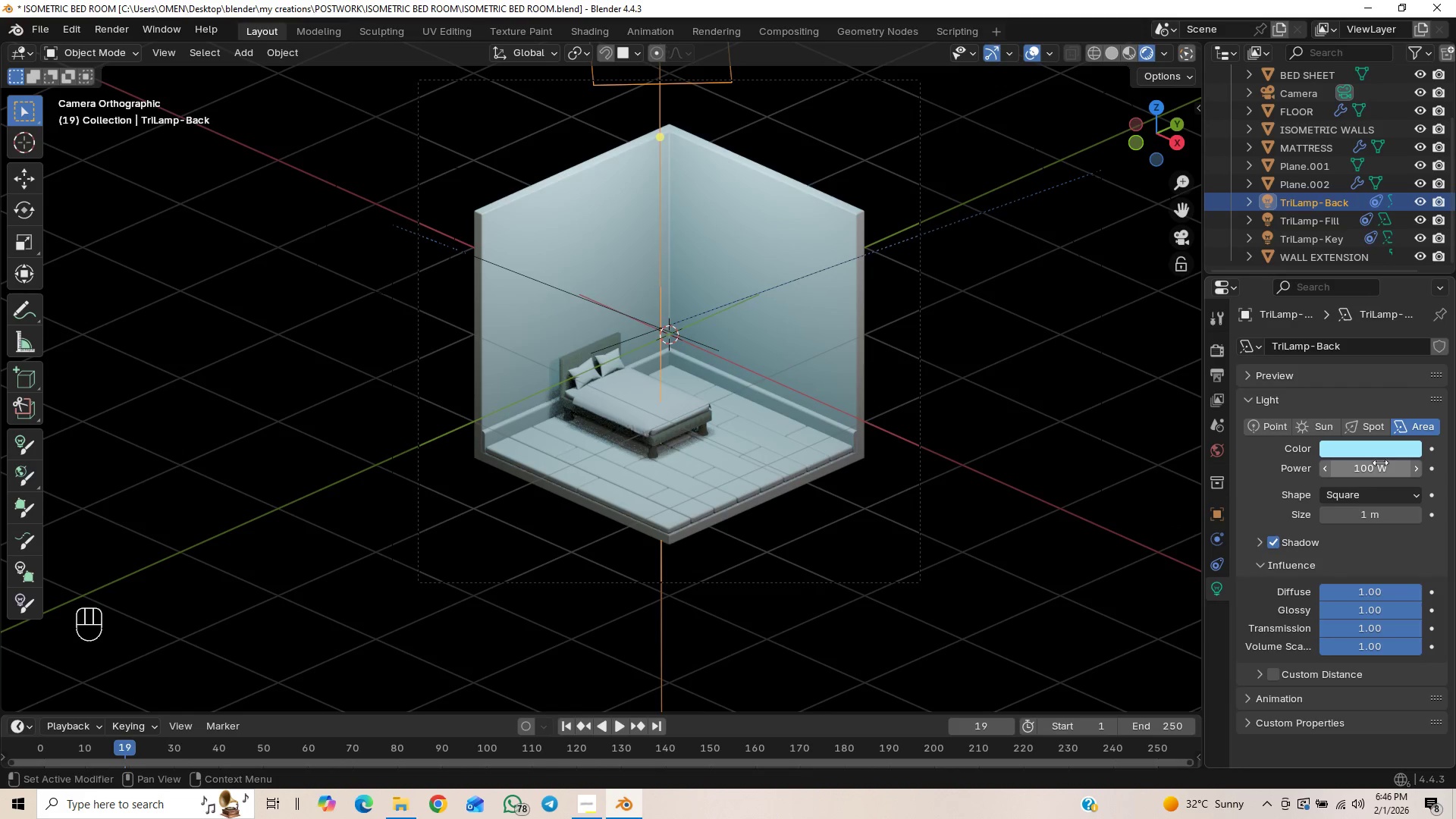 
left_click([1373, 470])
 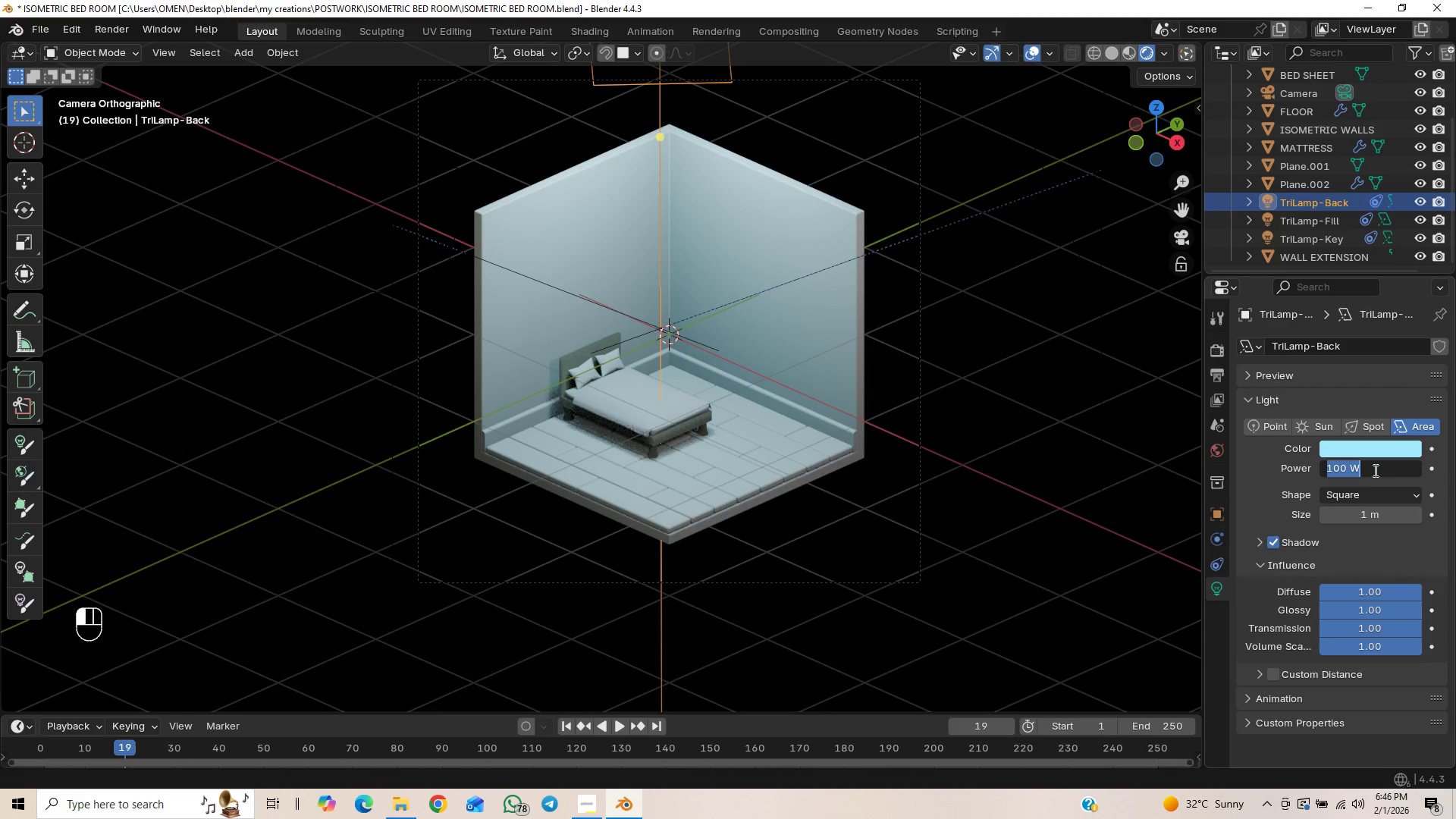 
type(150)
 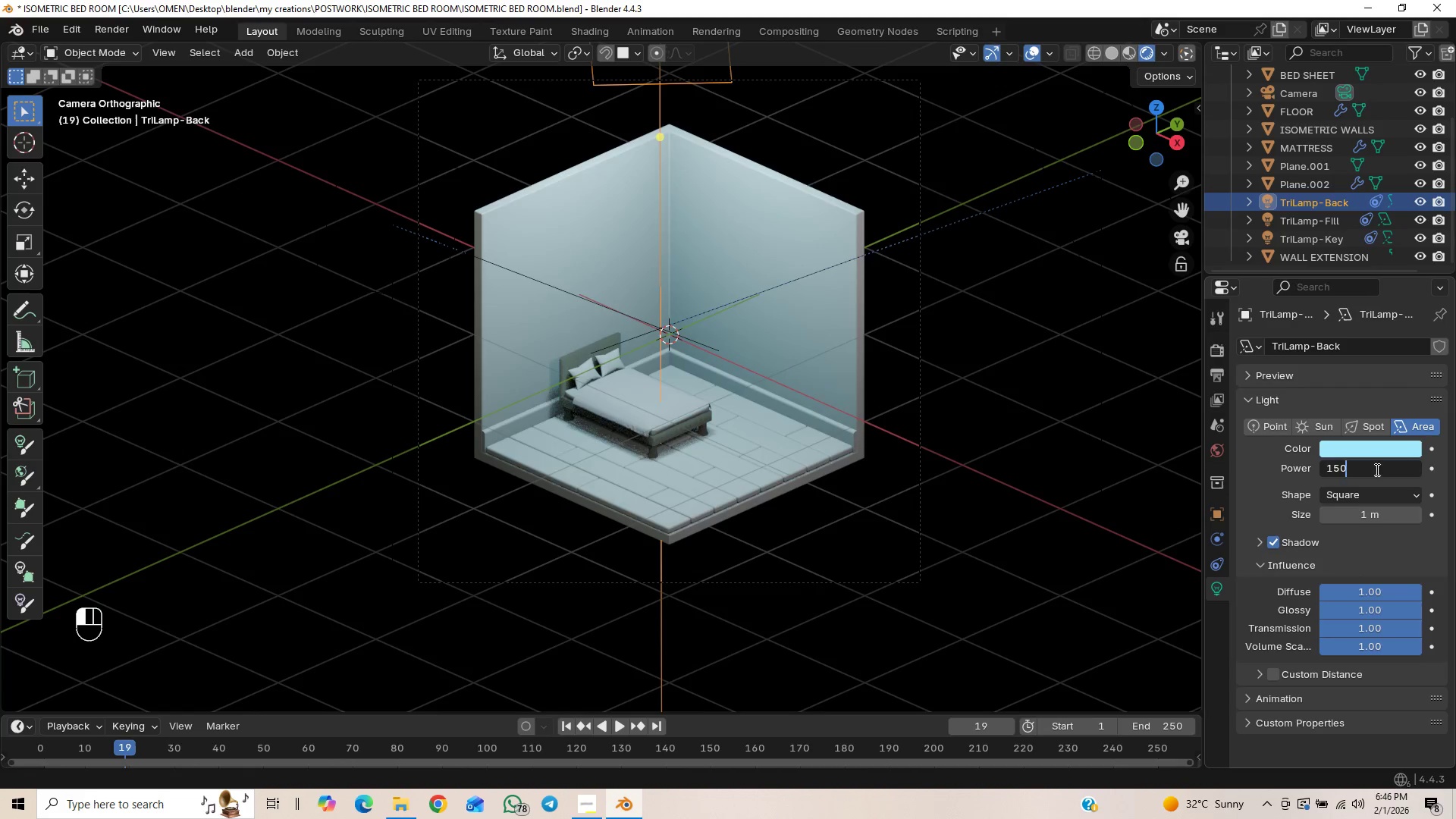 
key(Enter)
 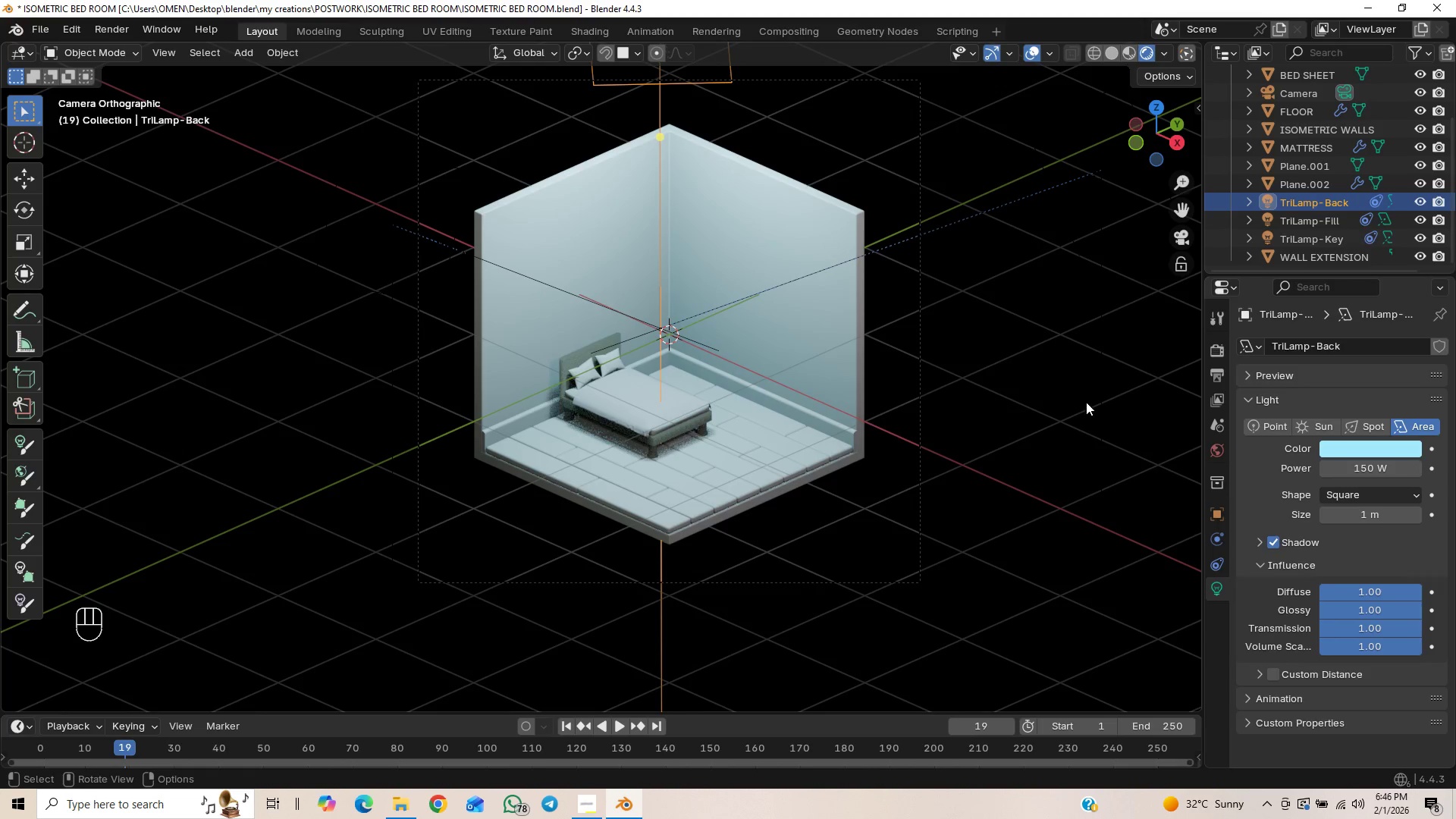 
key(Control+S)
 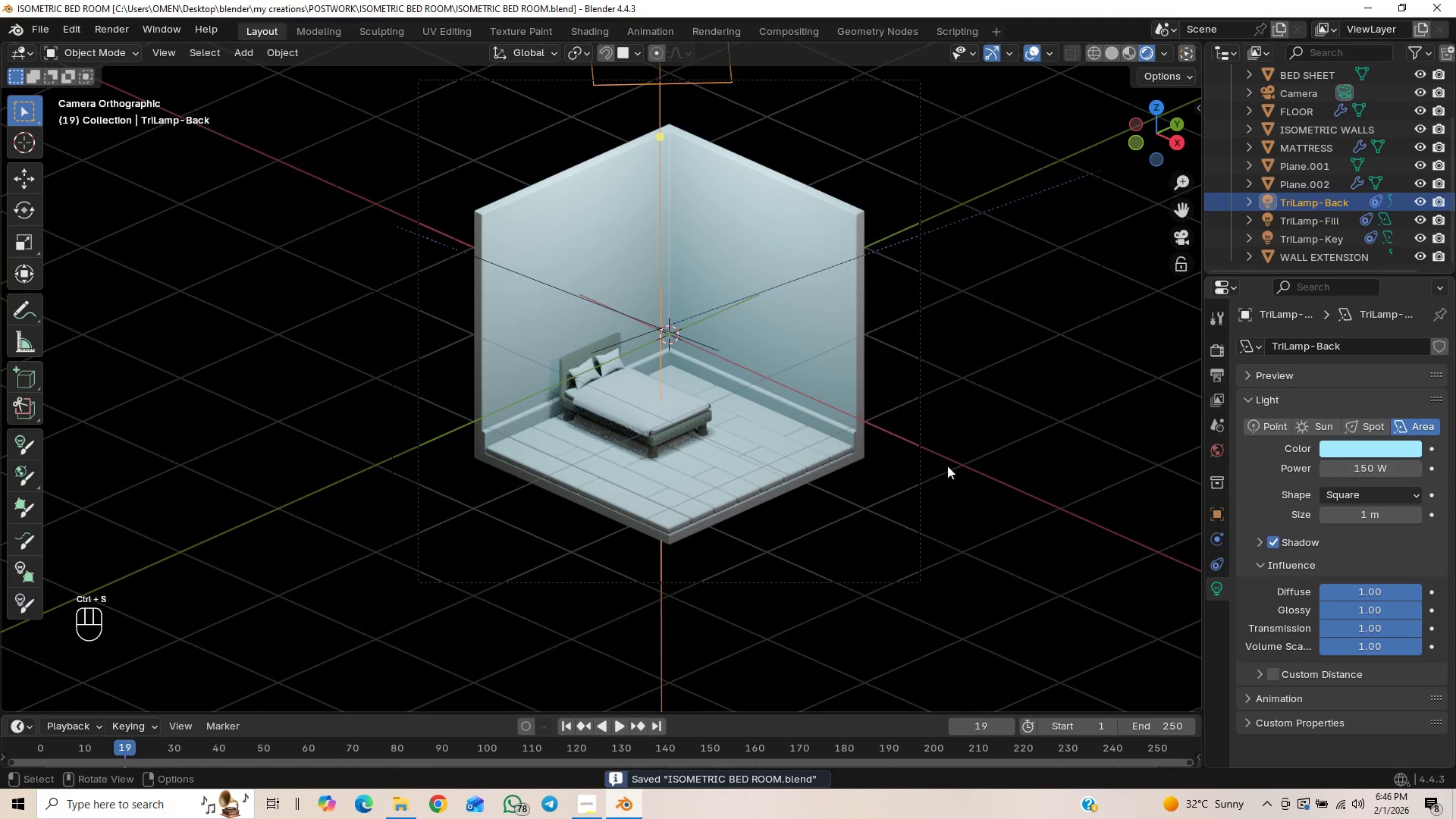 
scroll: coordinate [932, 455], scroll_direction: up, amount: 2.0
 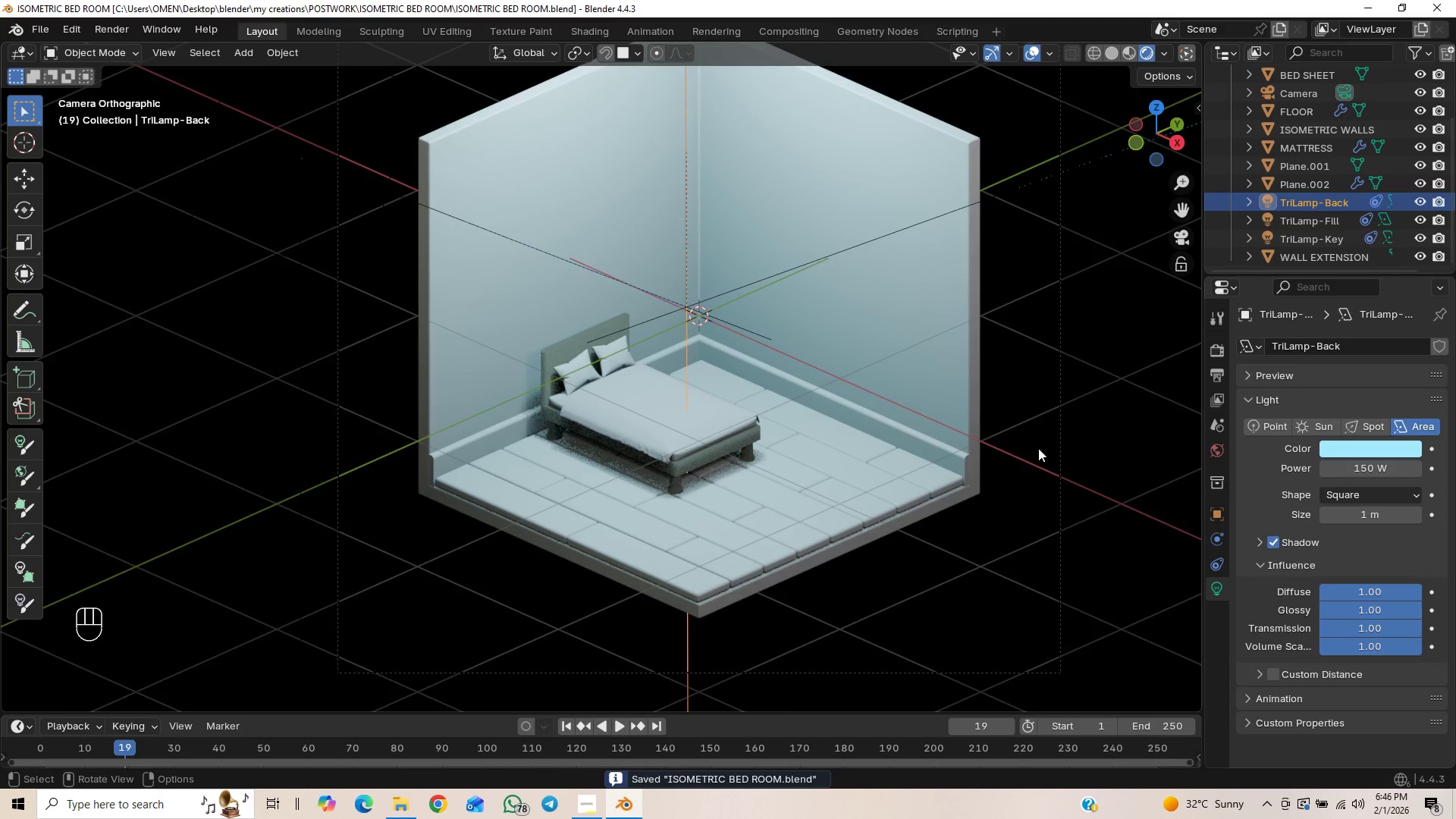 
left_click([1219, 347])
 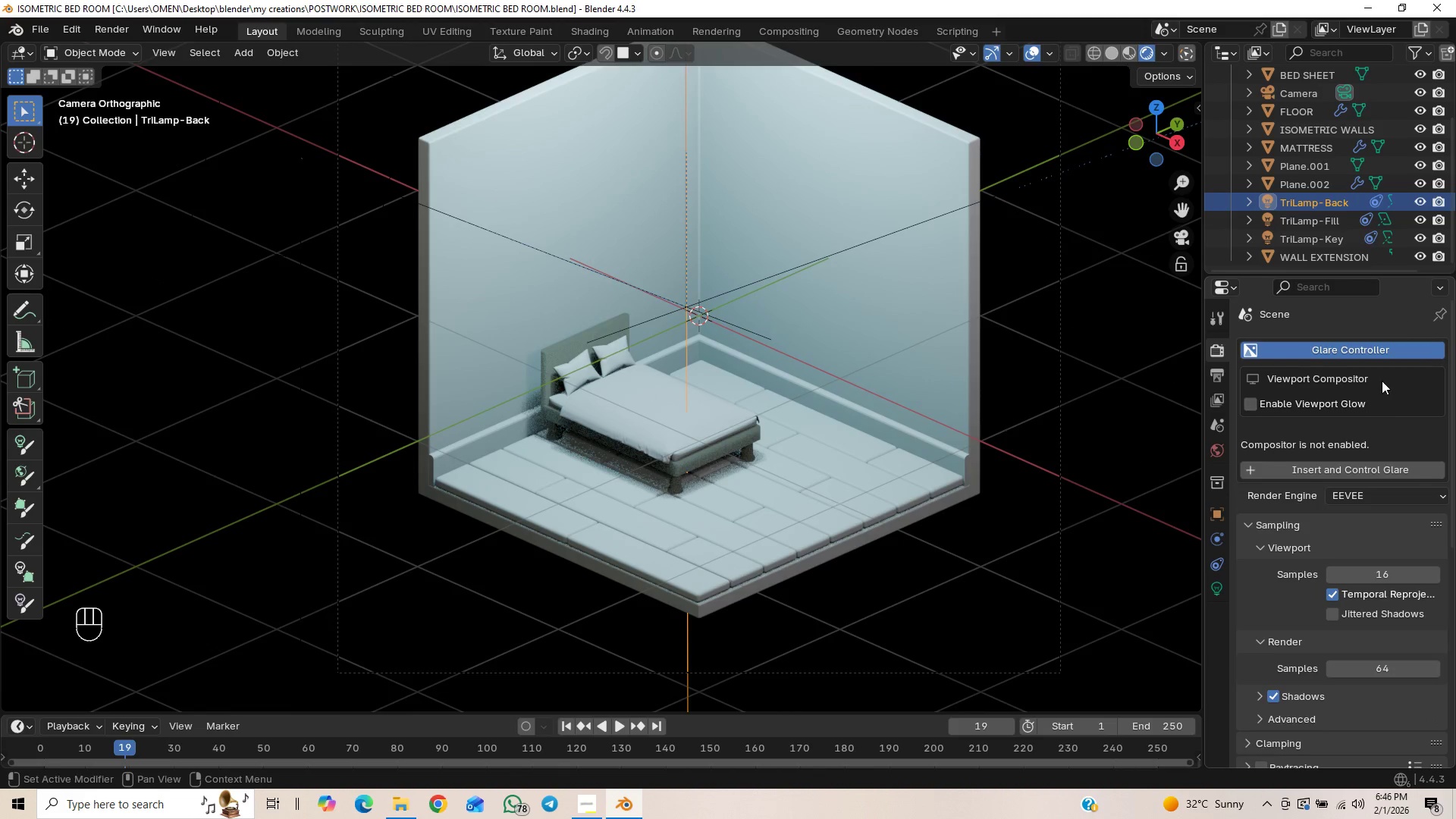 
scroll: coordinate [1354, 517], scroll_direction: down, amount: 3.0
 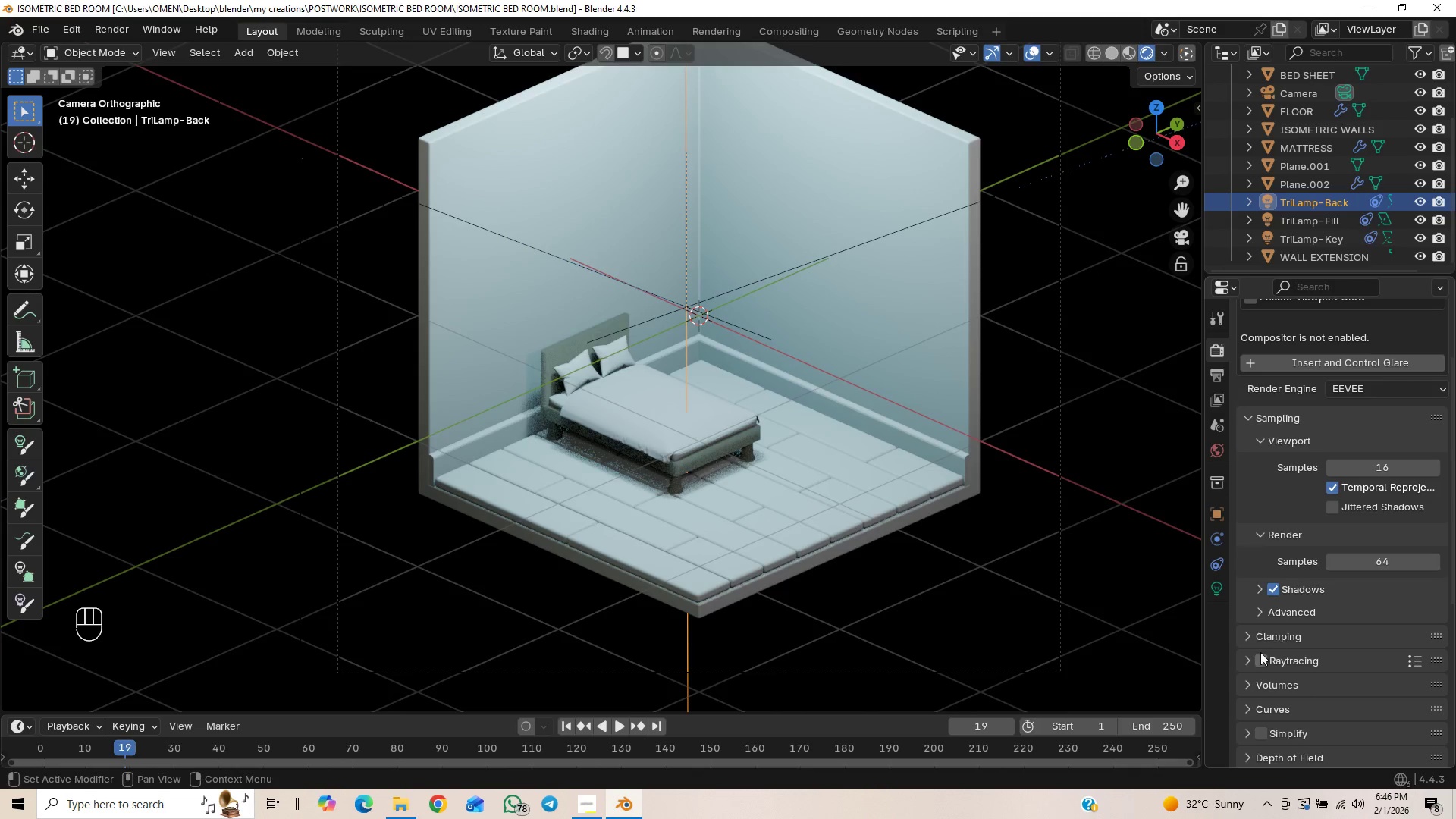 
left_click([1257, 656])
 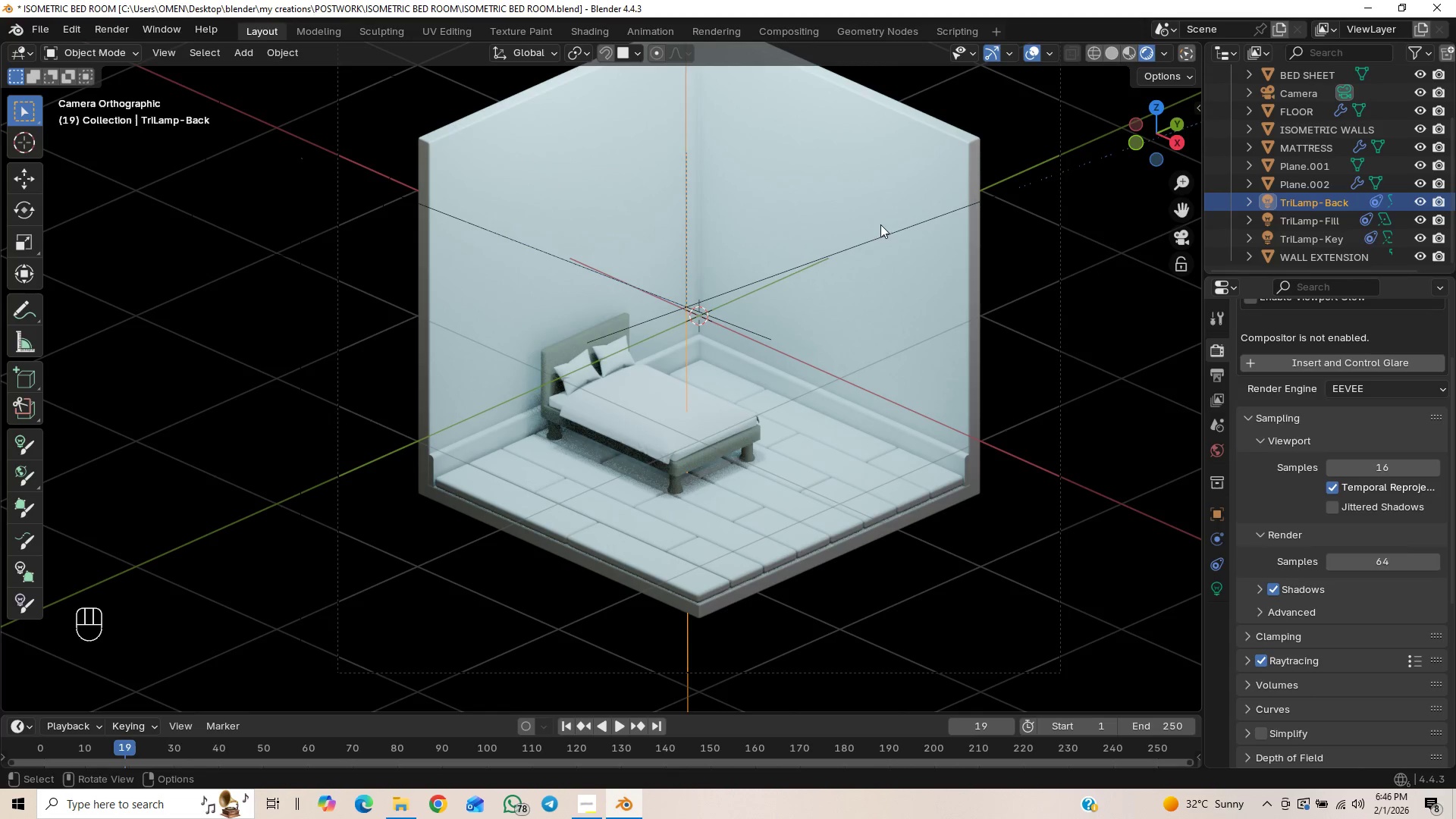 
scroll: coordinate [890, 309], scroll_direction: down, amount: 1.0
 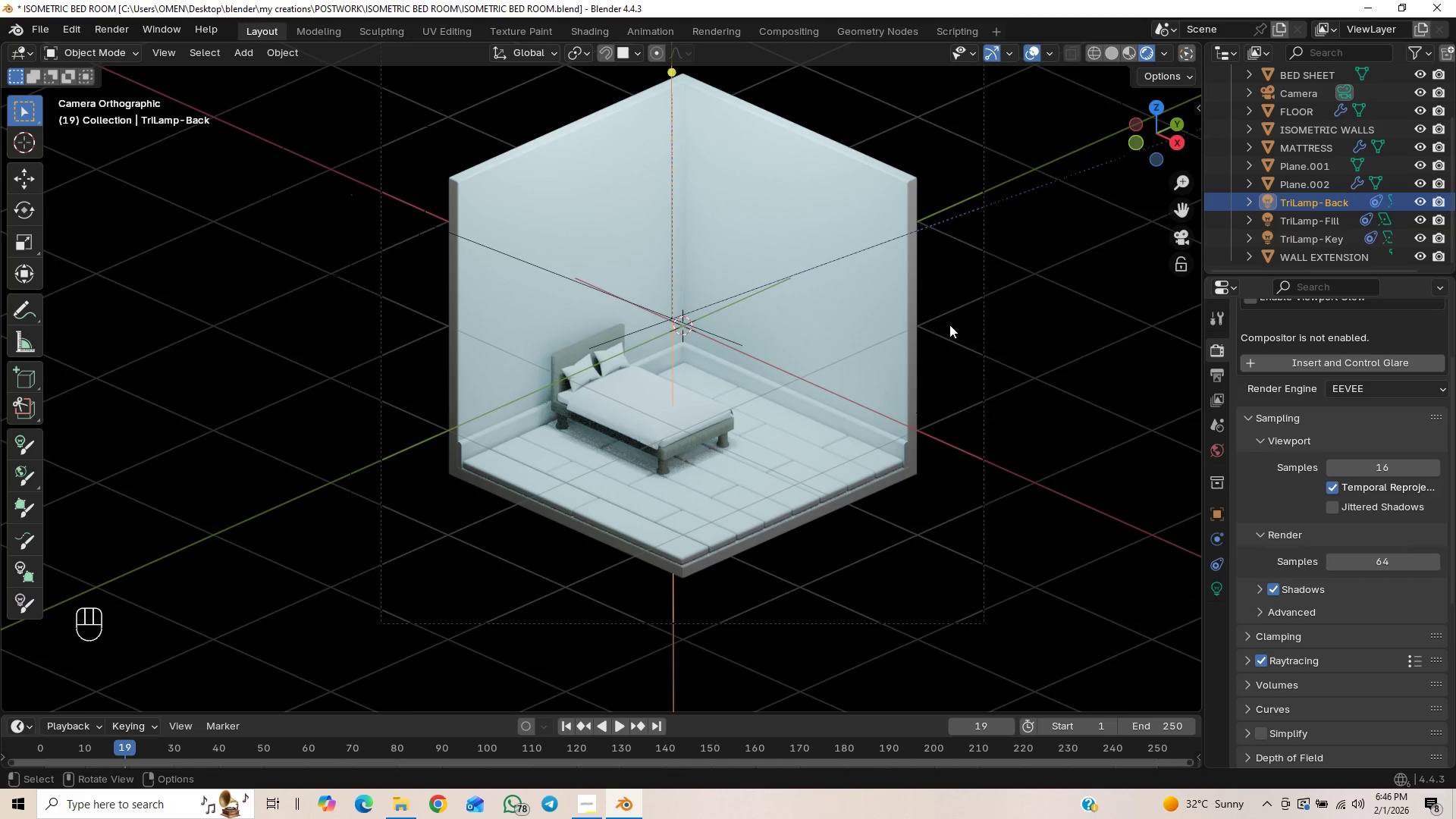 
hold_key(key=ShiftLeft, duration=0.62)
 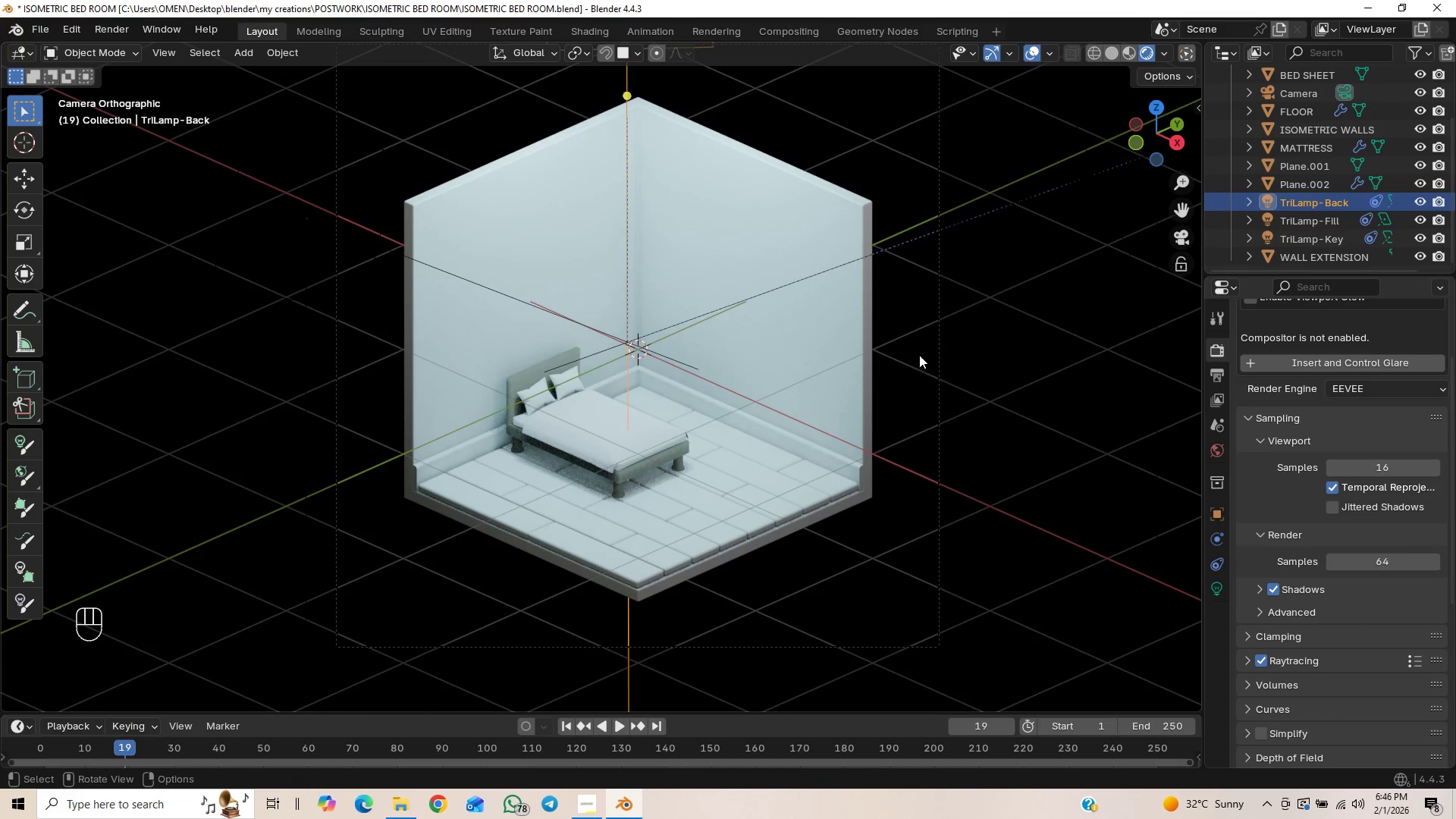 
scroll: coordinate [921, 350], scroll_direction: up, amount: 1.0
 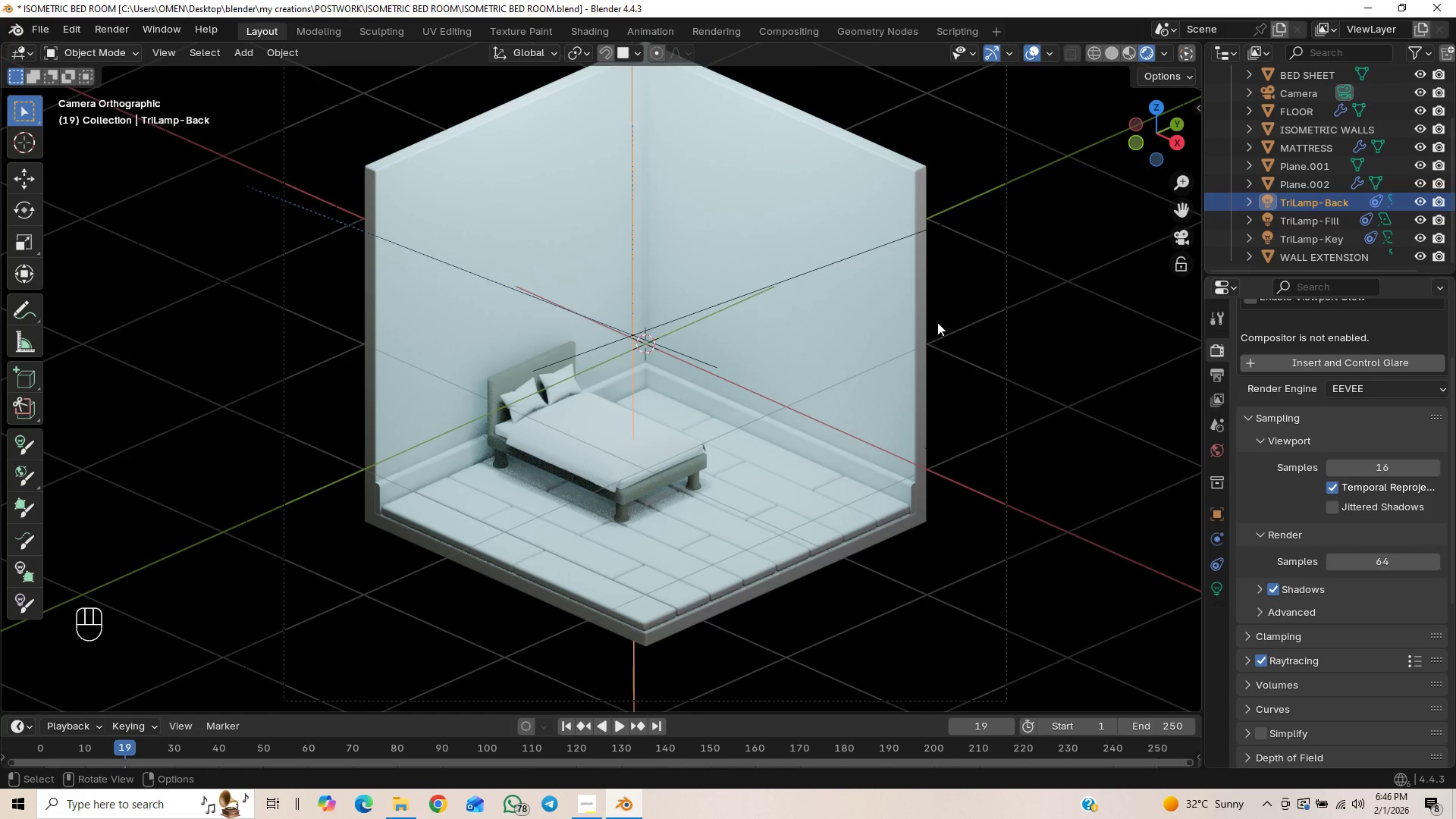 
scroll: coordinate [937, 322], scroll_direction: down, amount: 1.0
 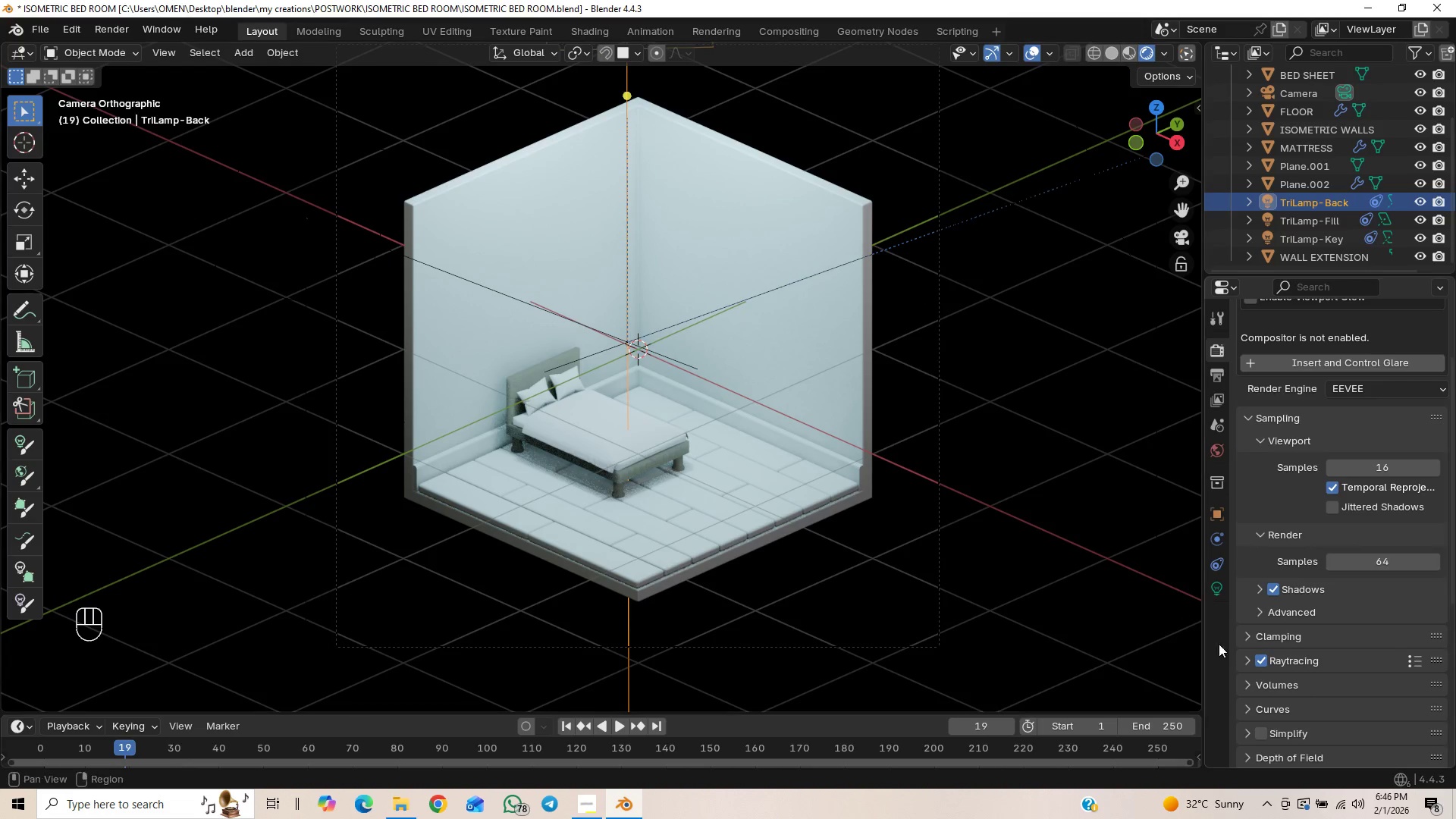 
left_click([1260, 659])
 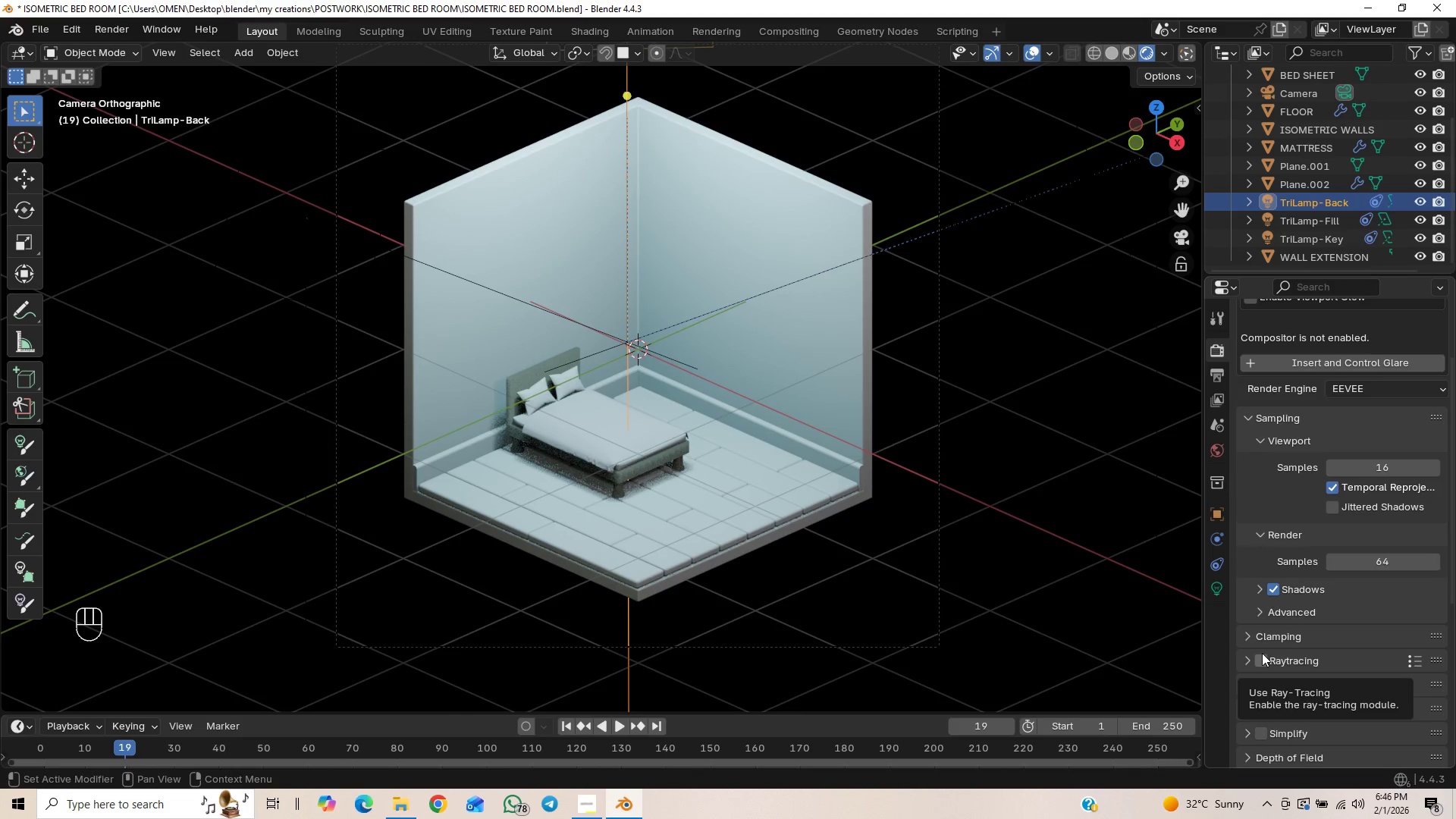 
left_click([1262, 653])
 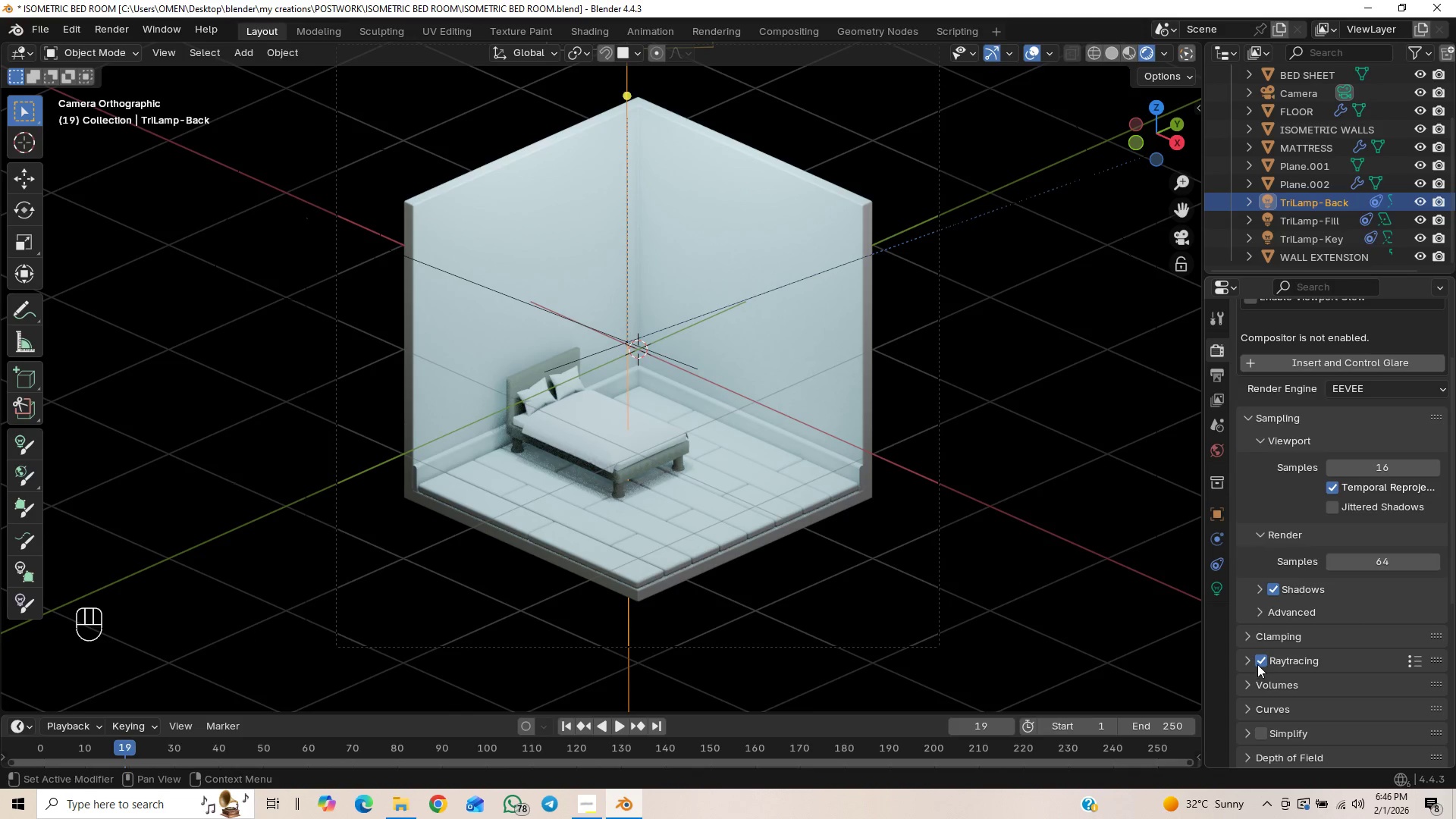 
left_click([1257, 663])
 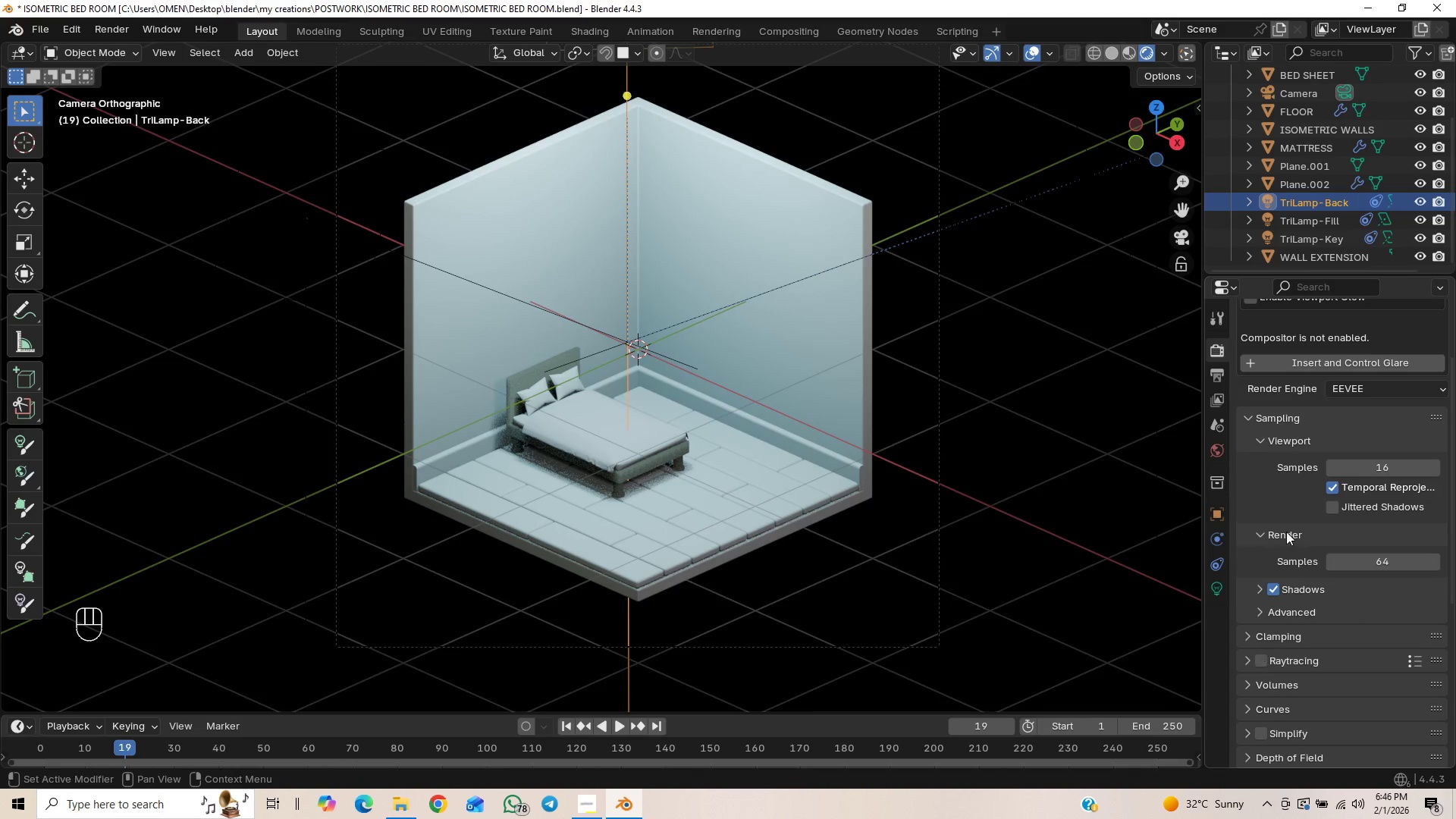 
wait(6.03)
 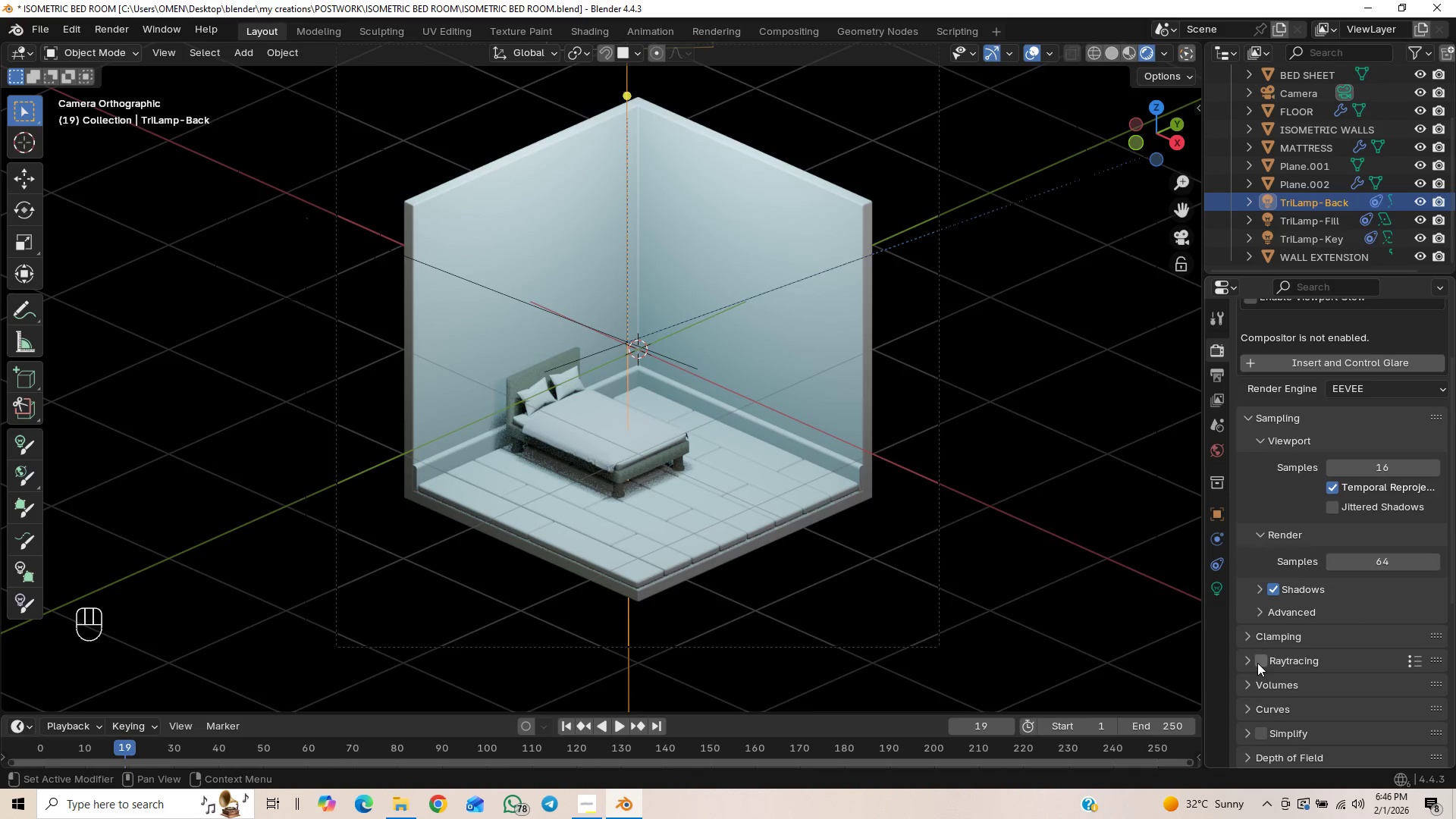 
left_click([1320, 240])
 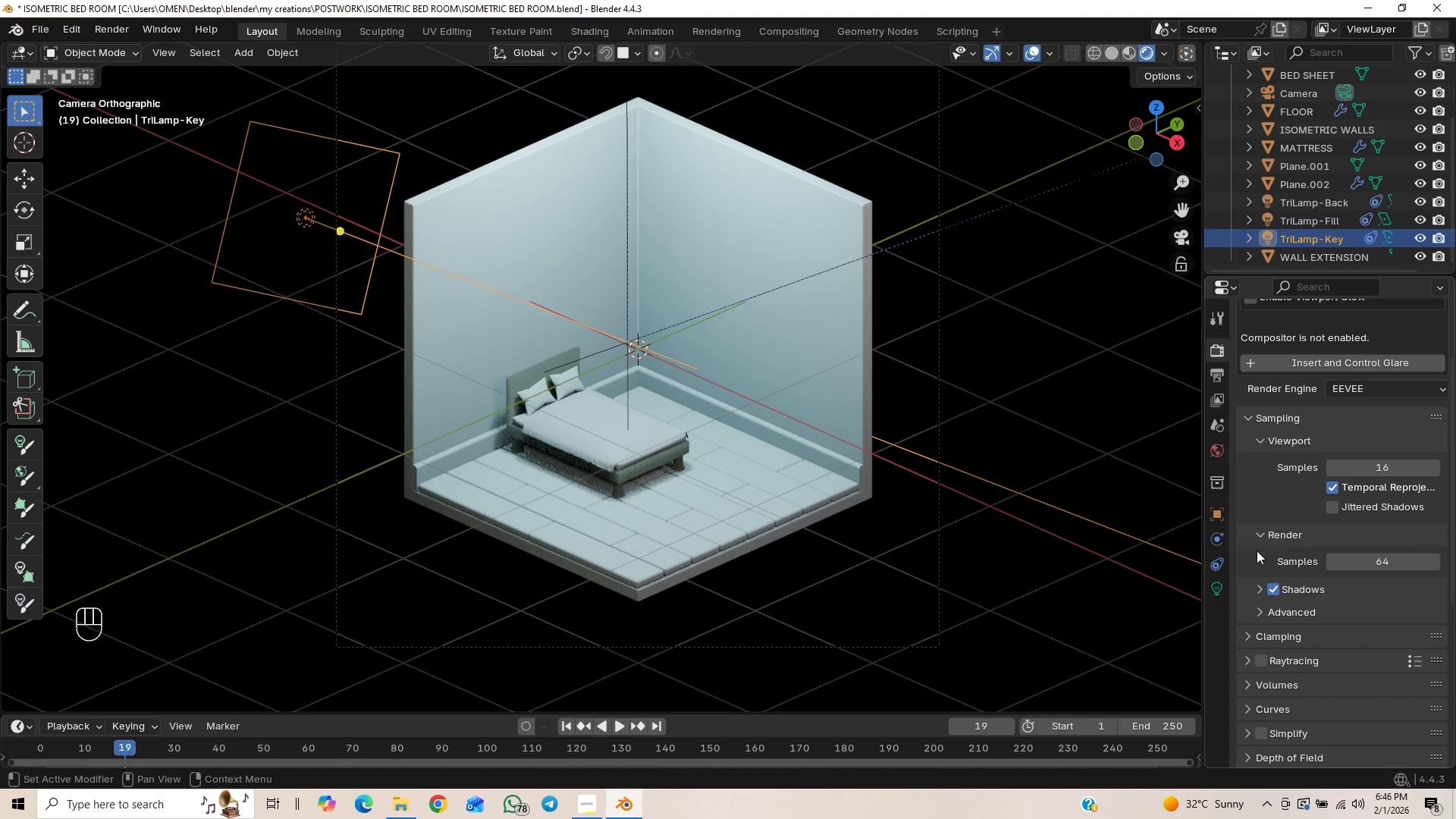 
left_click([1215, 579])
 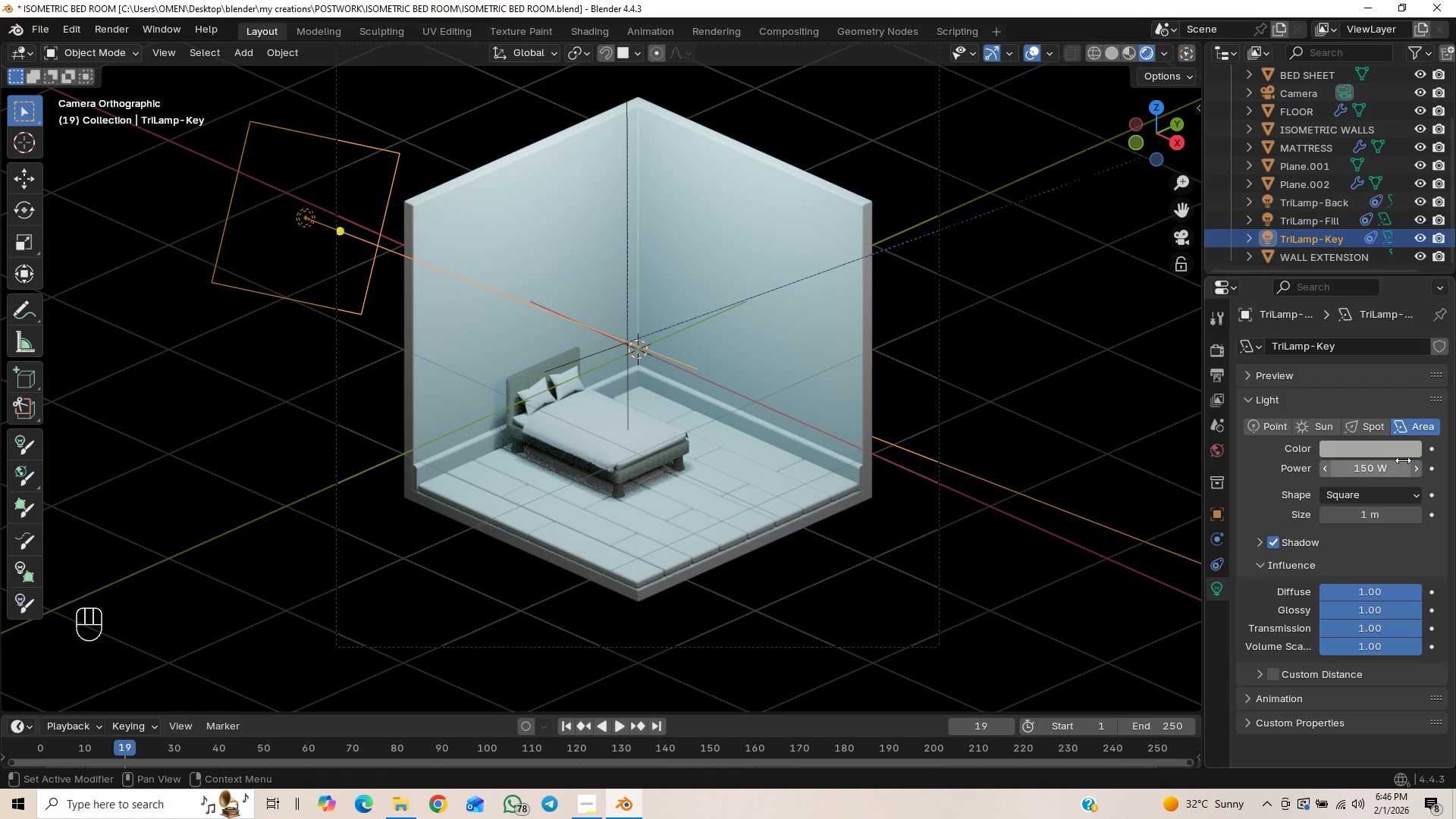 
left_click([1386, 472])
 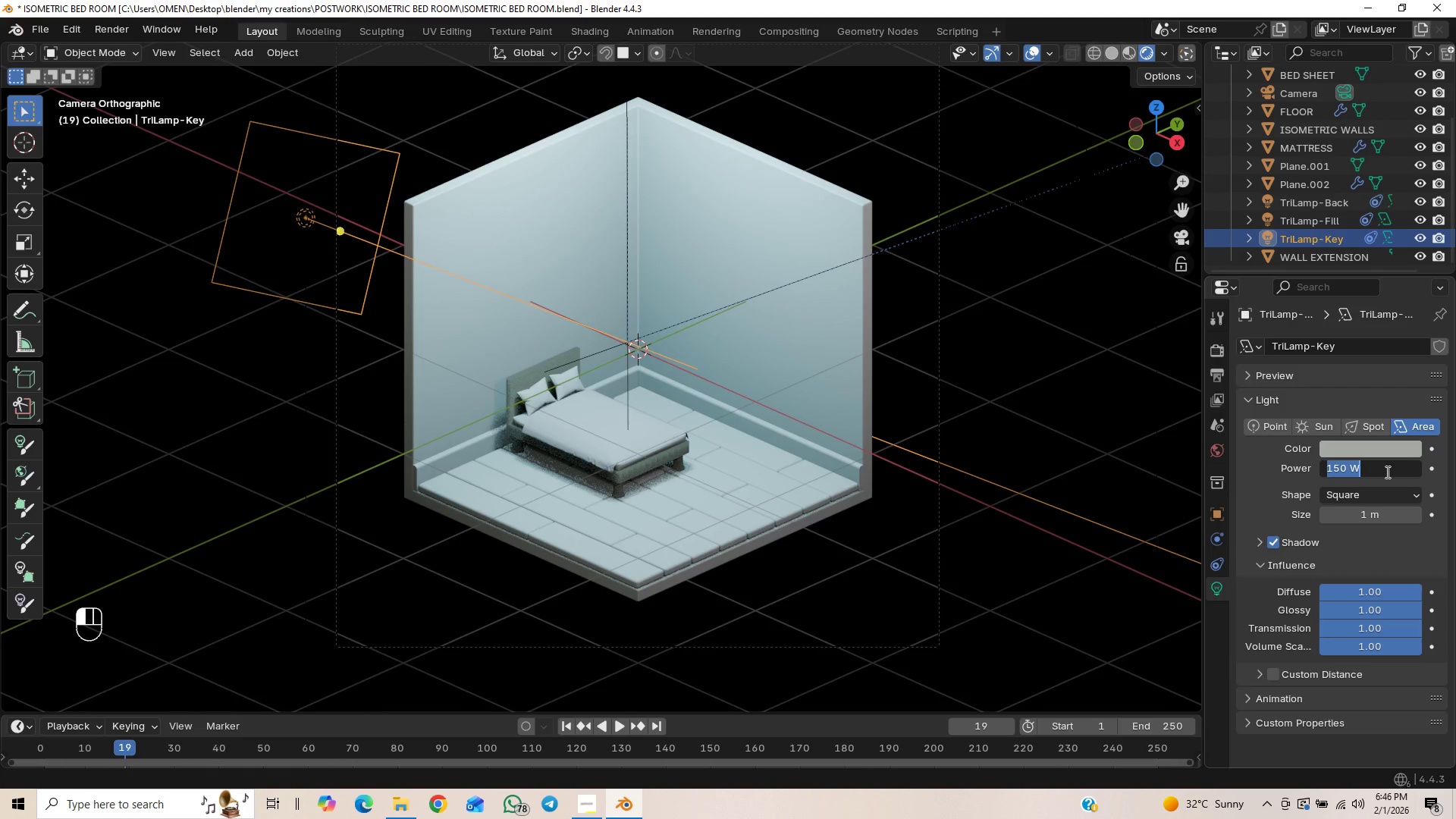 
type(100)
 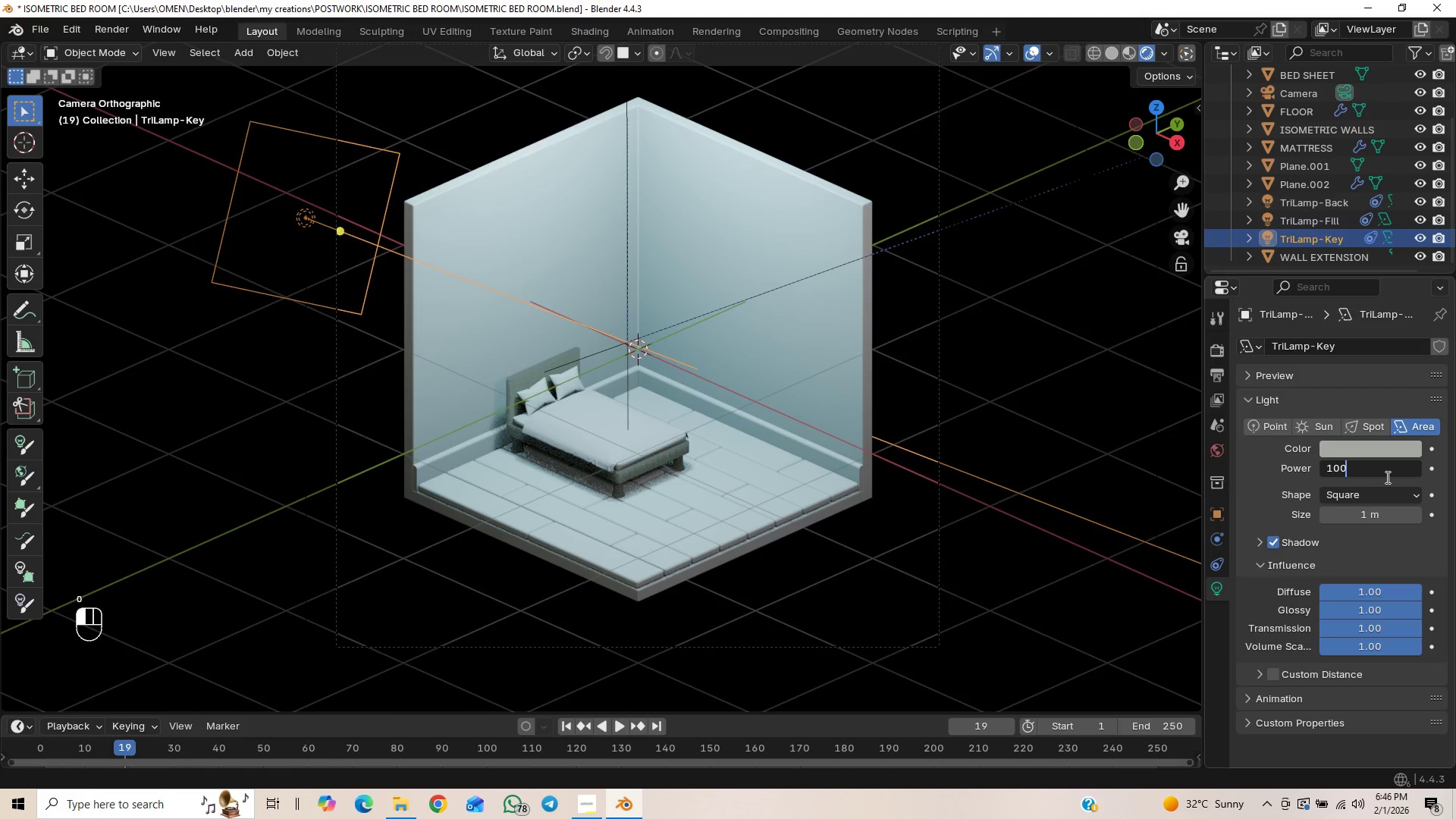 
key(Enter)
 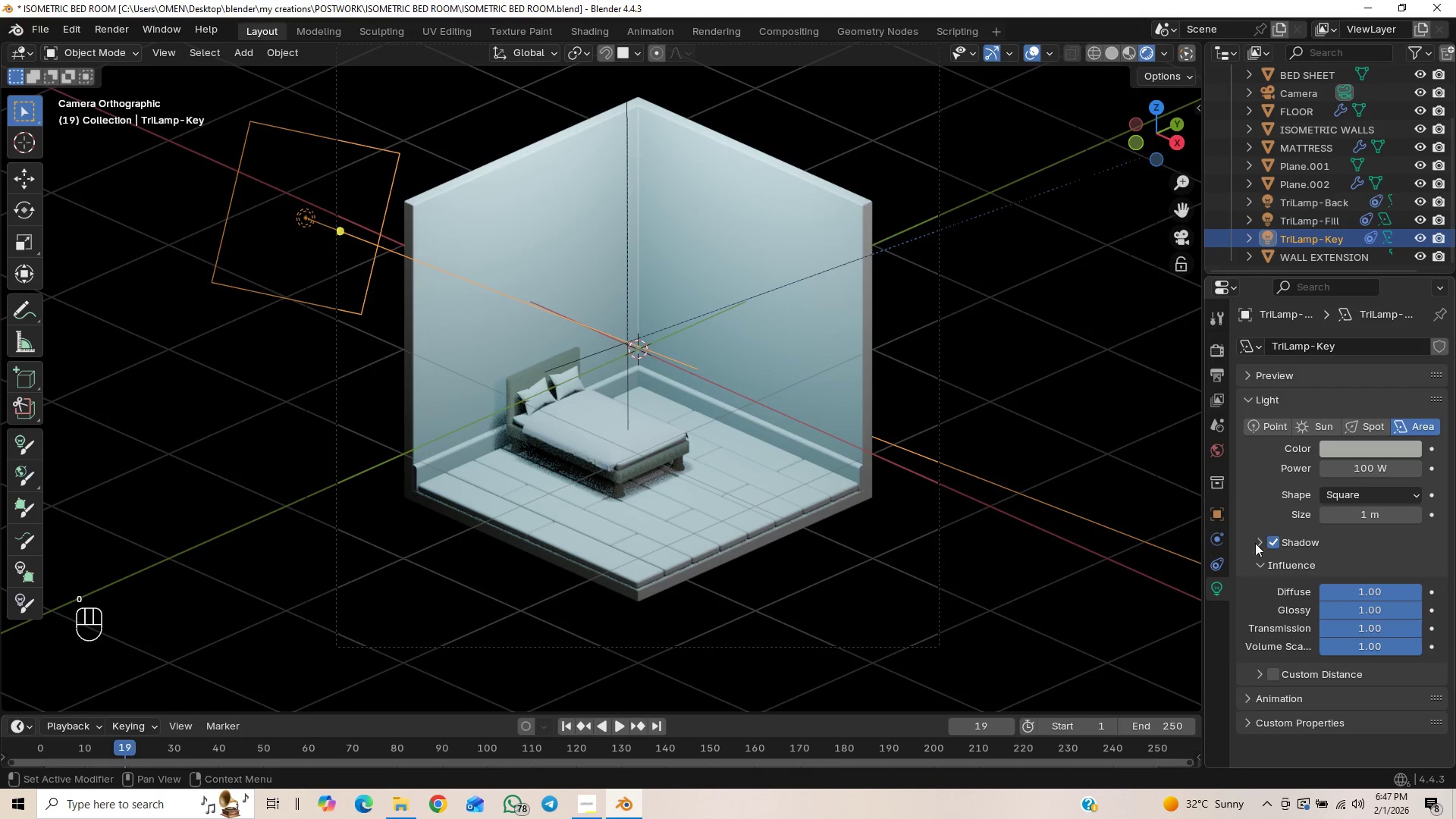 
left_click([1220, 348])
 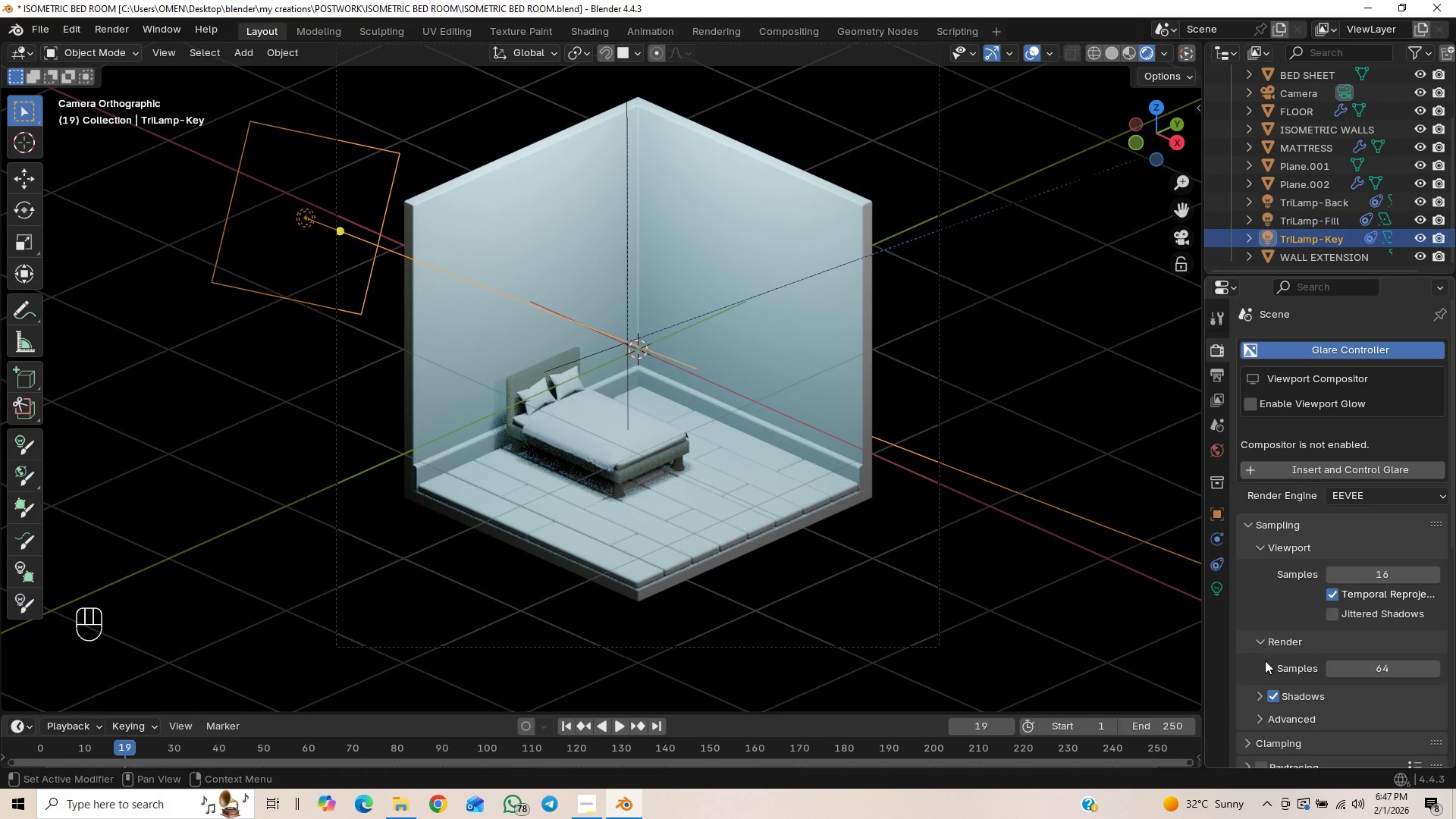 
scroll: coordinate [1288, 647], scroll_direction: down, amount: 1.0
 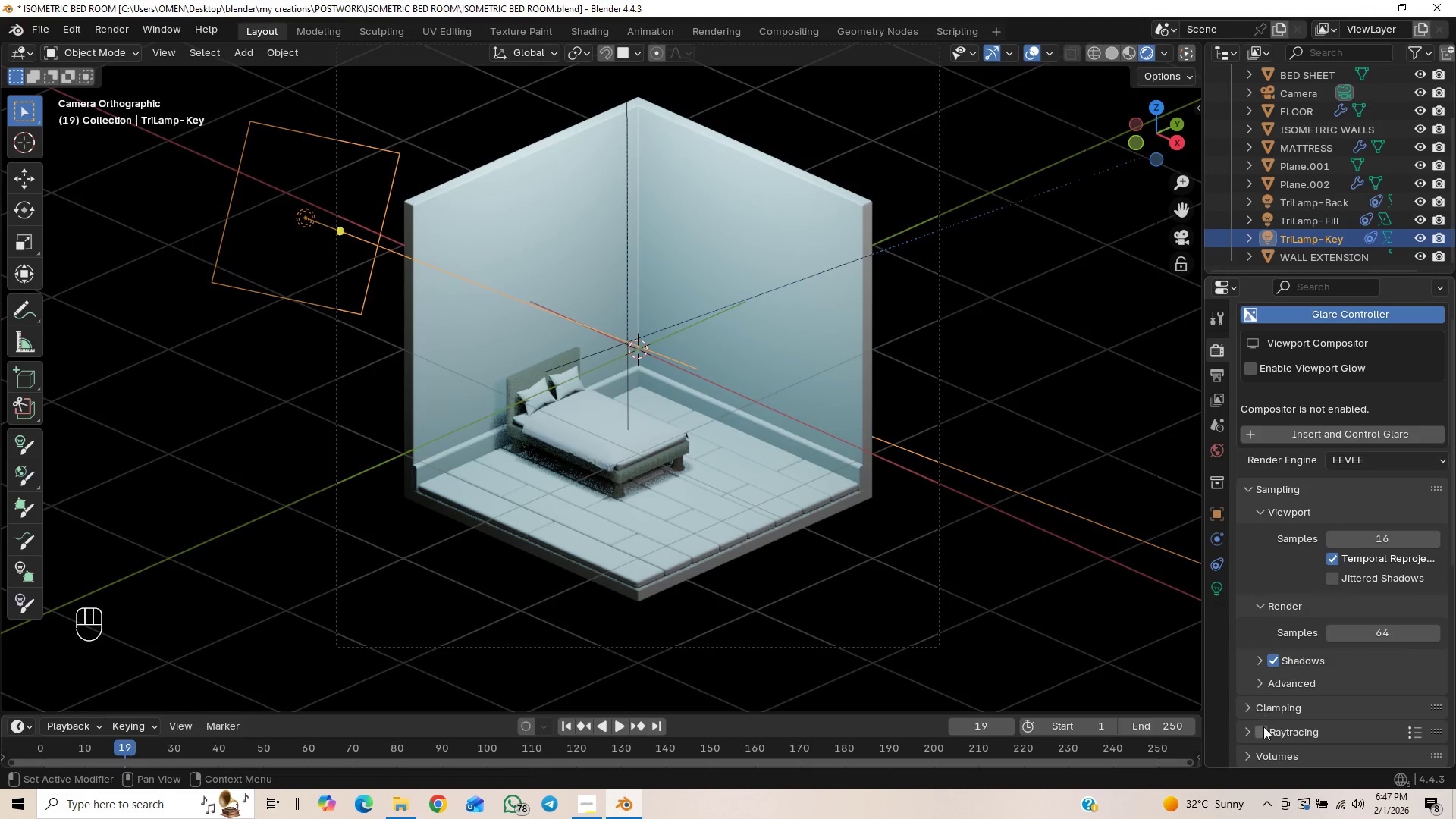 
left_click([1262, 733])
 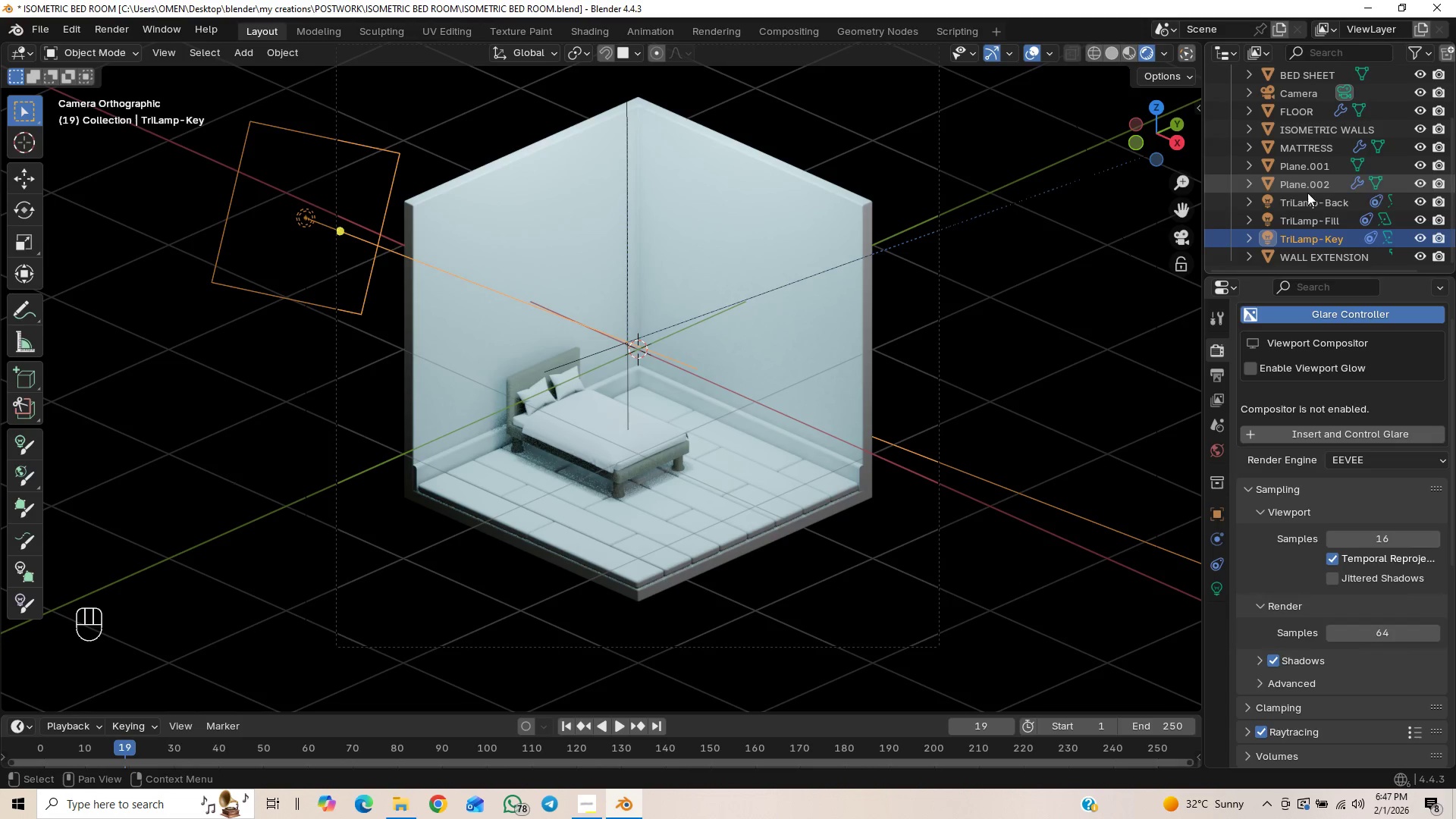 
wait(6.44)
 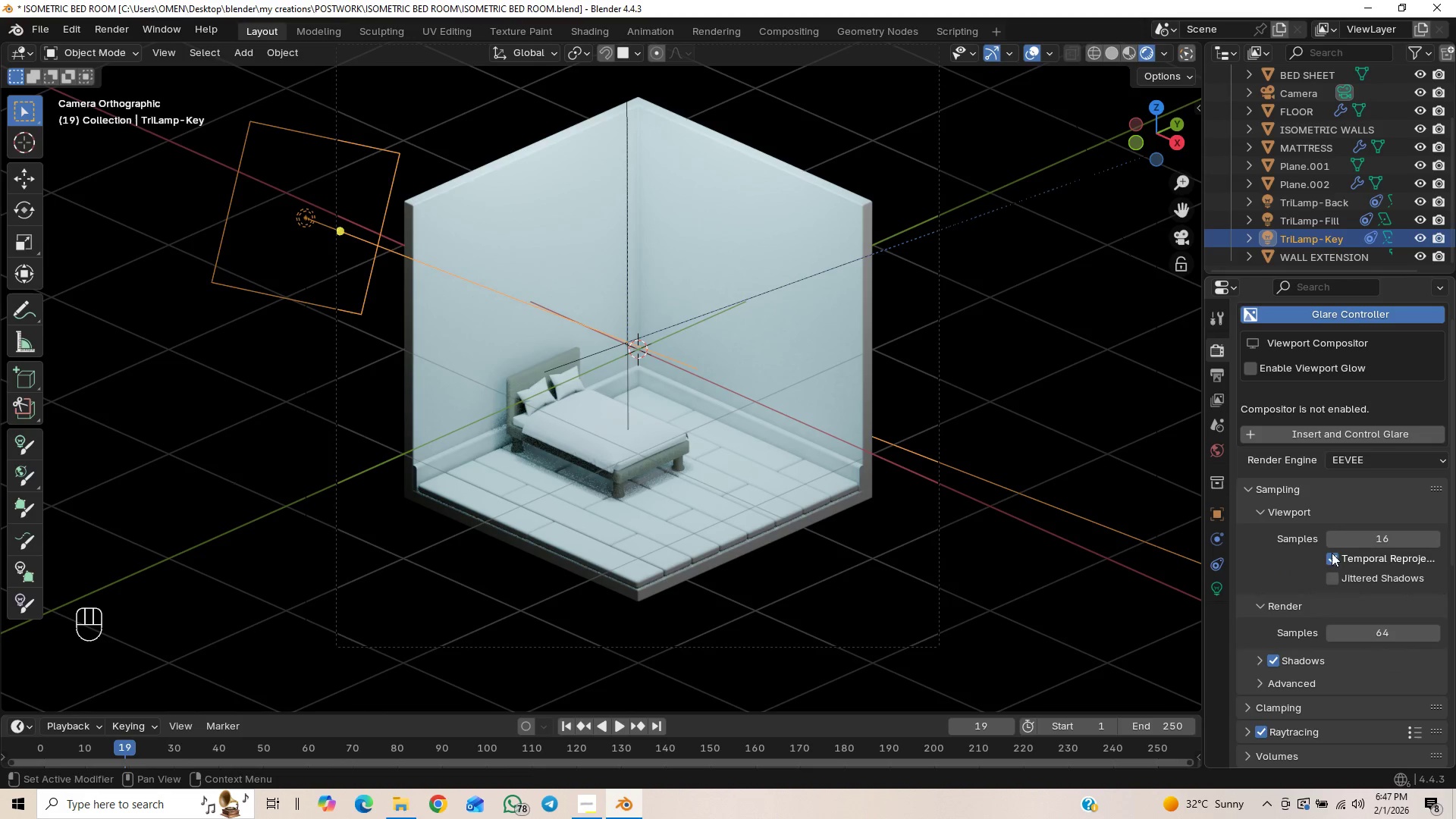 
left_click([1298, 201])
 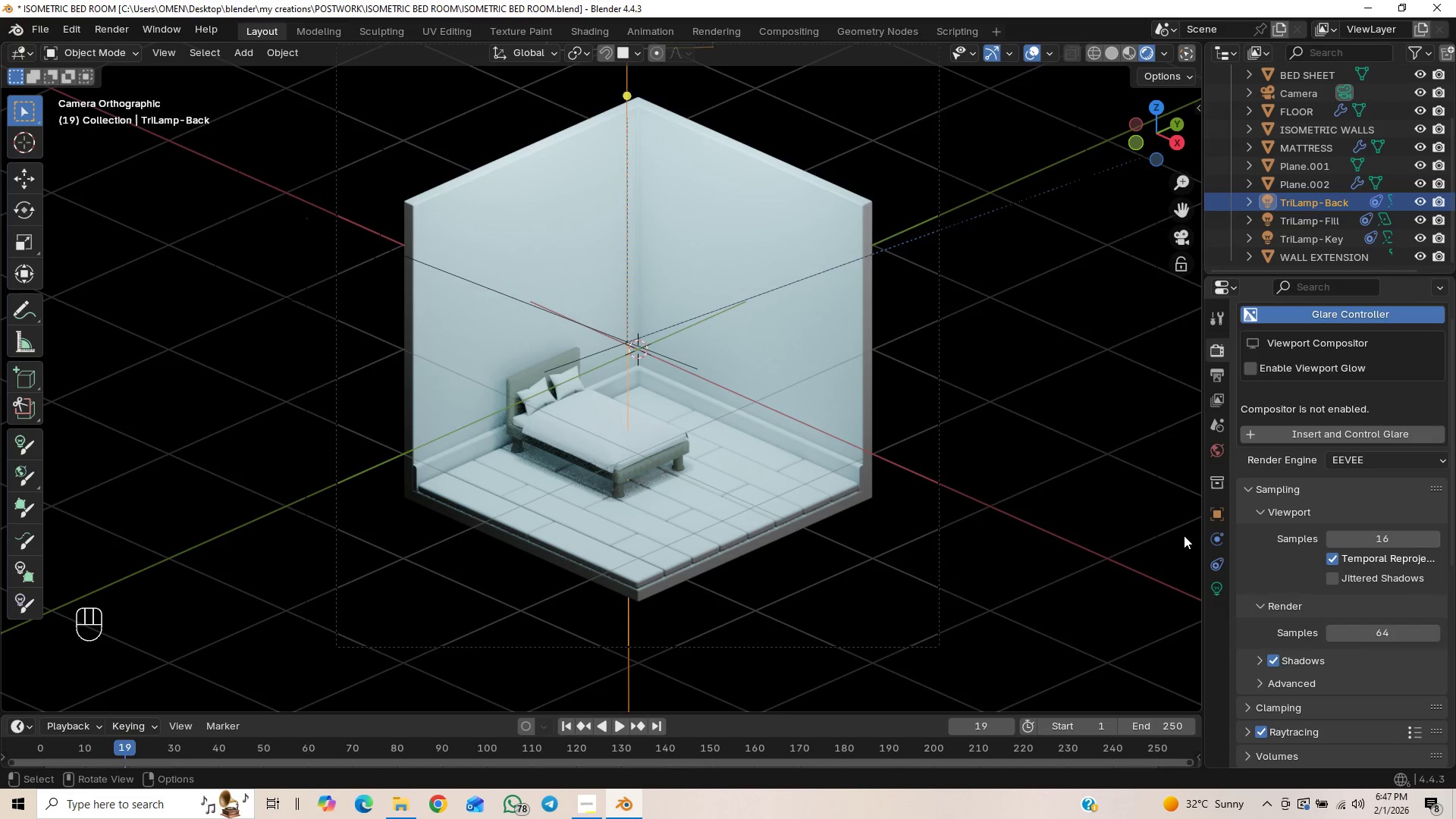 
left_click([1224, 588])
 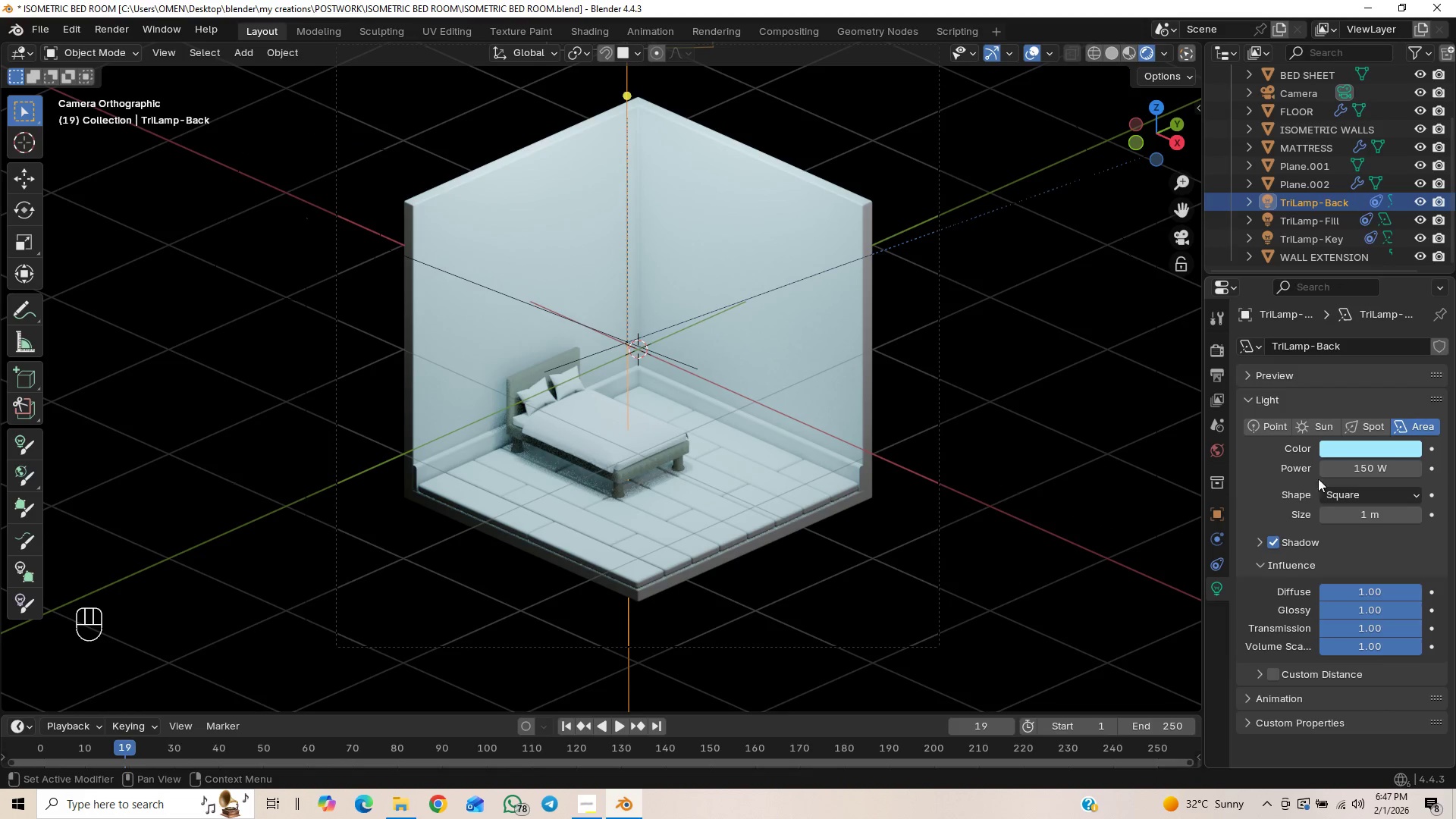 
left_click([1351, 471])
 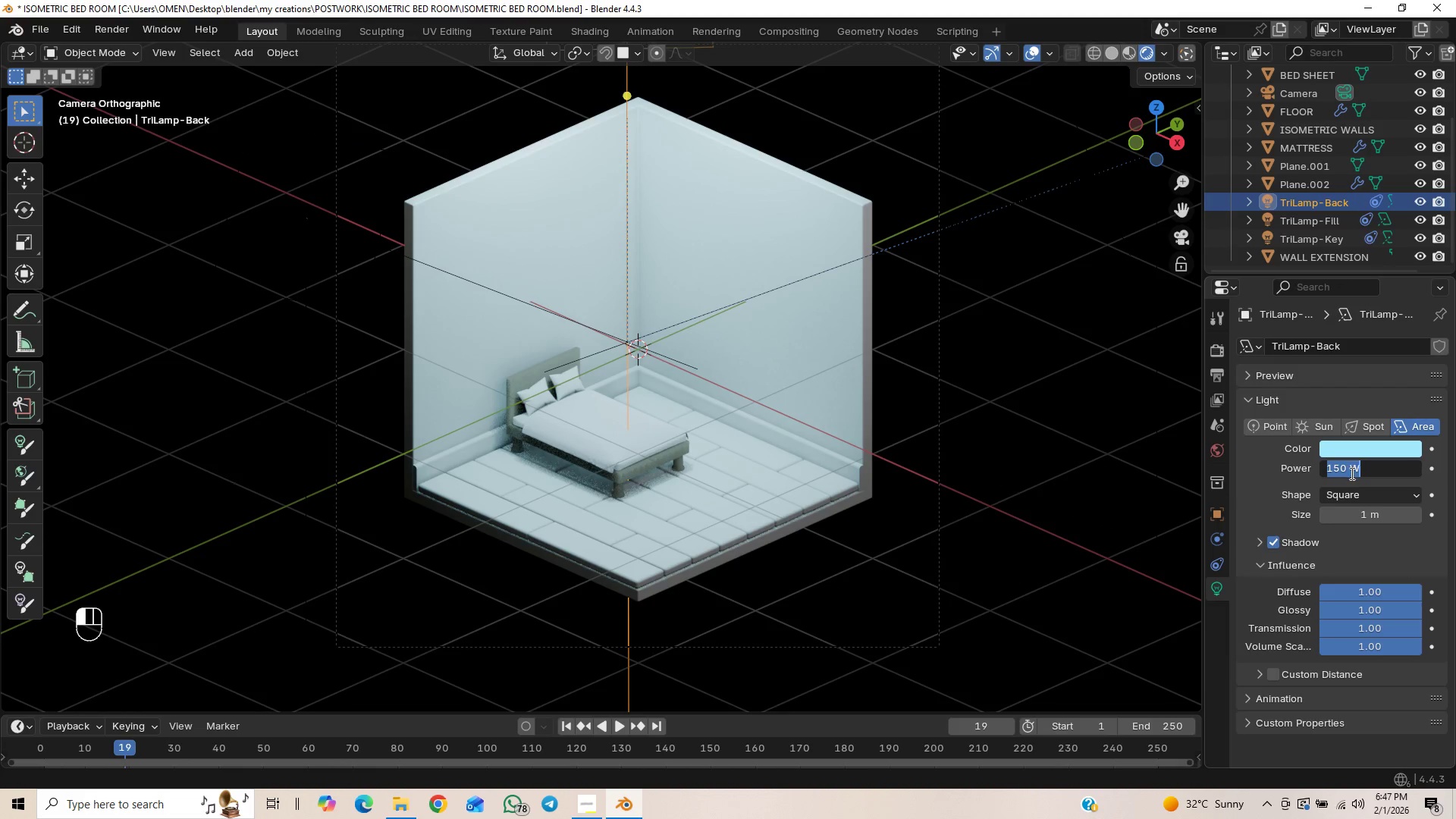 
type(200)
 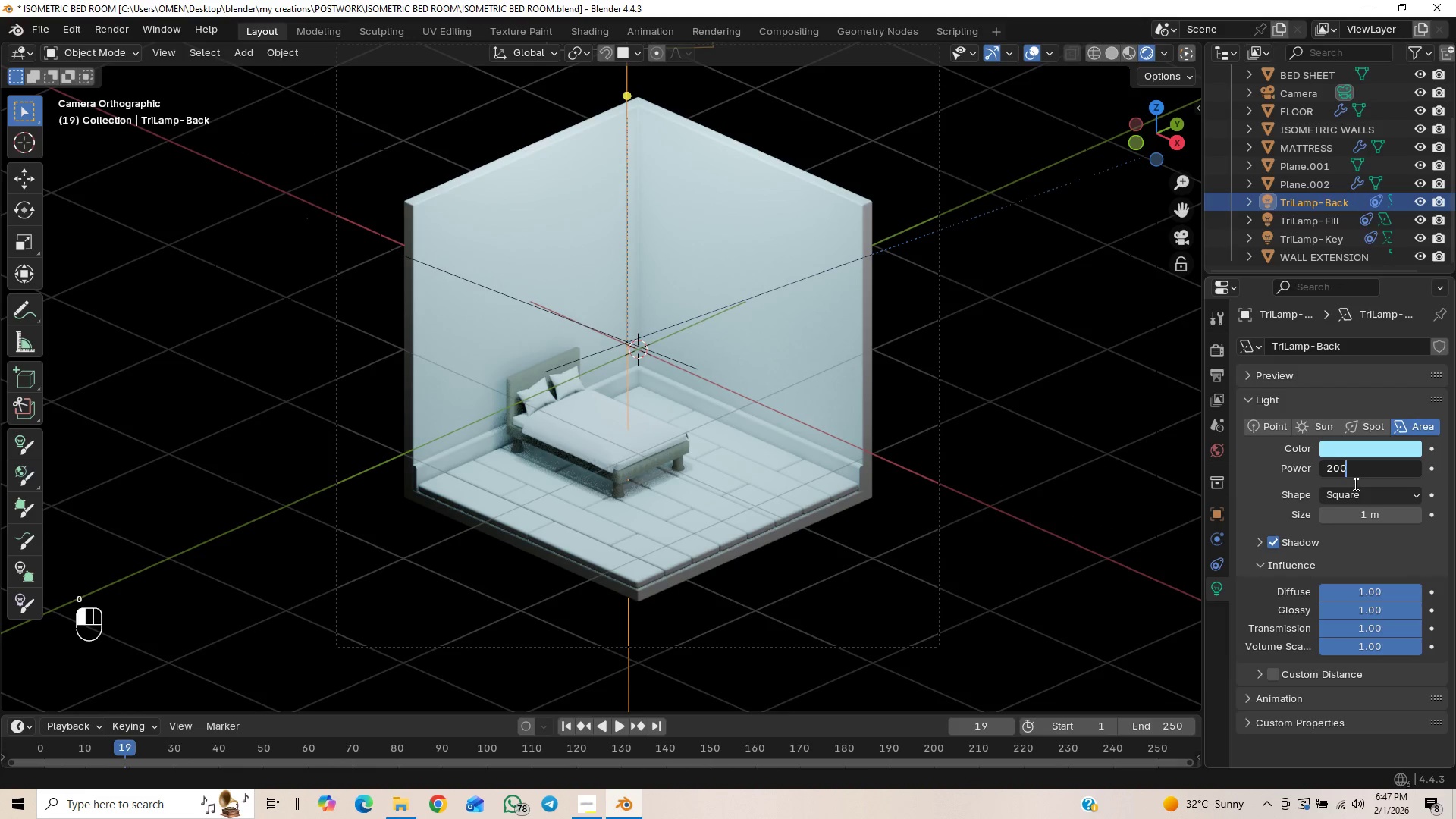 
key(Enter)
 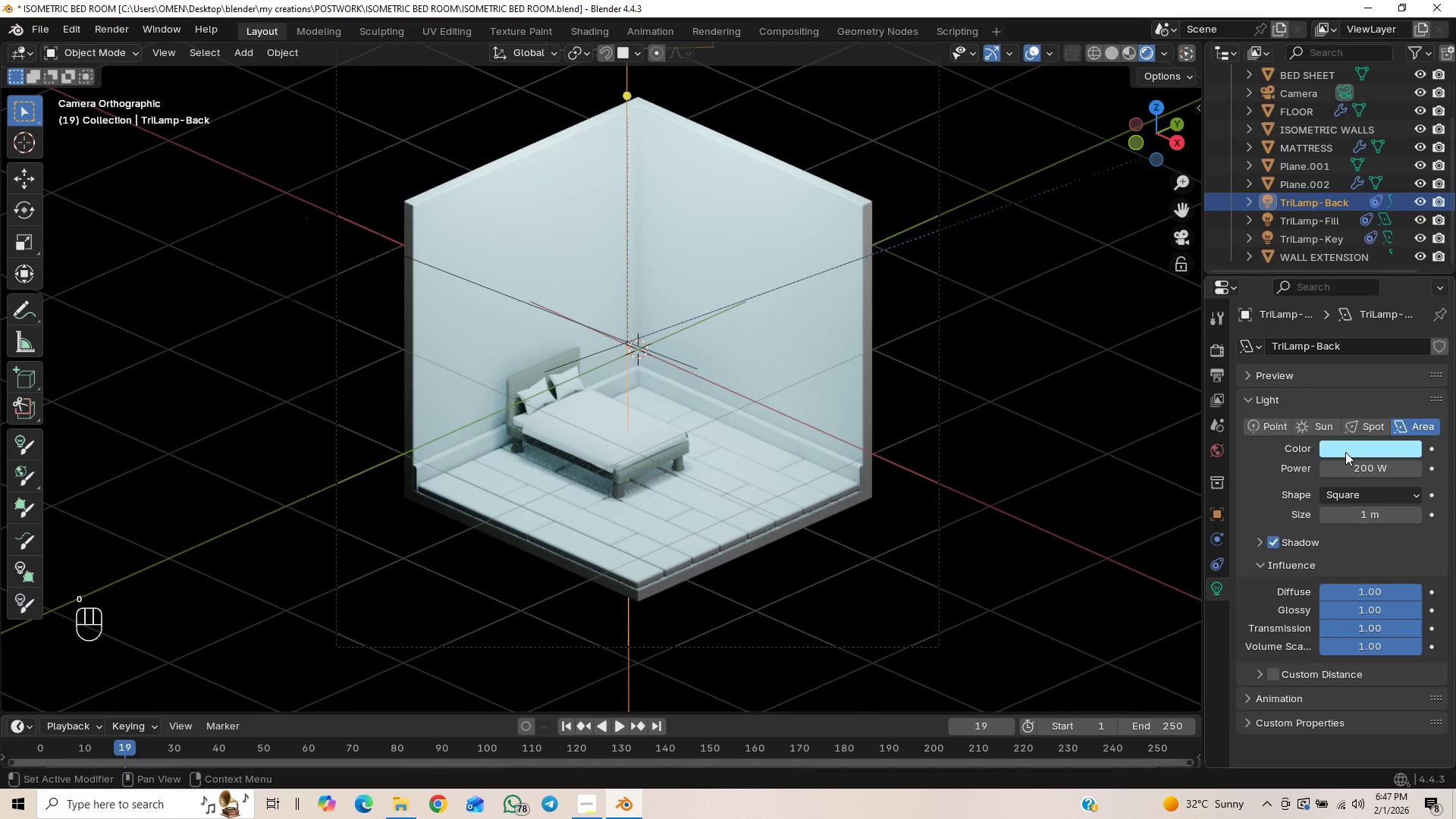 
key(Control+Z)
 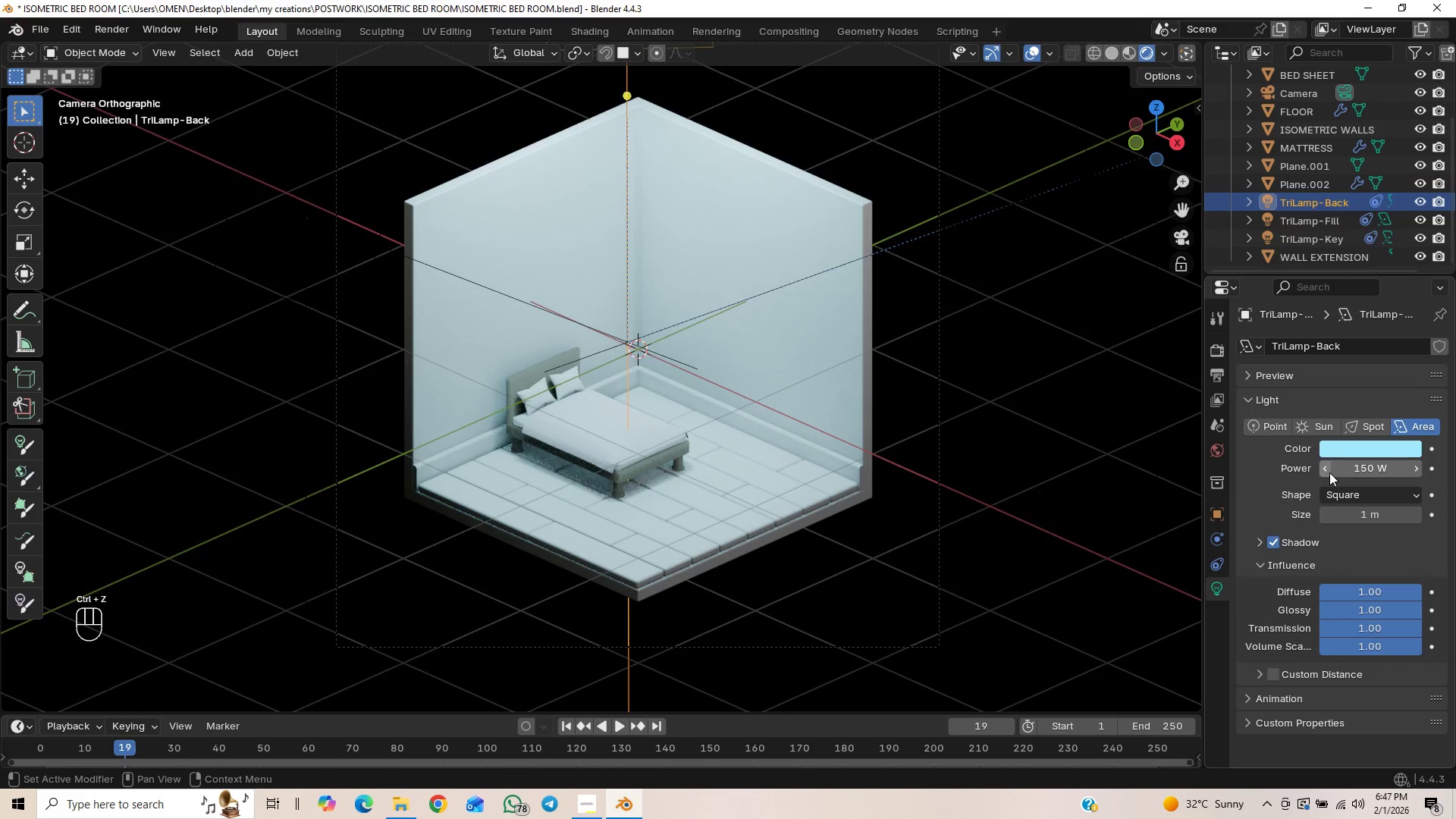 
left_click([1342, 451])
 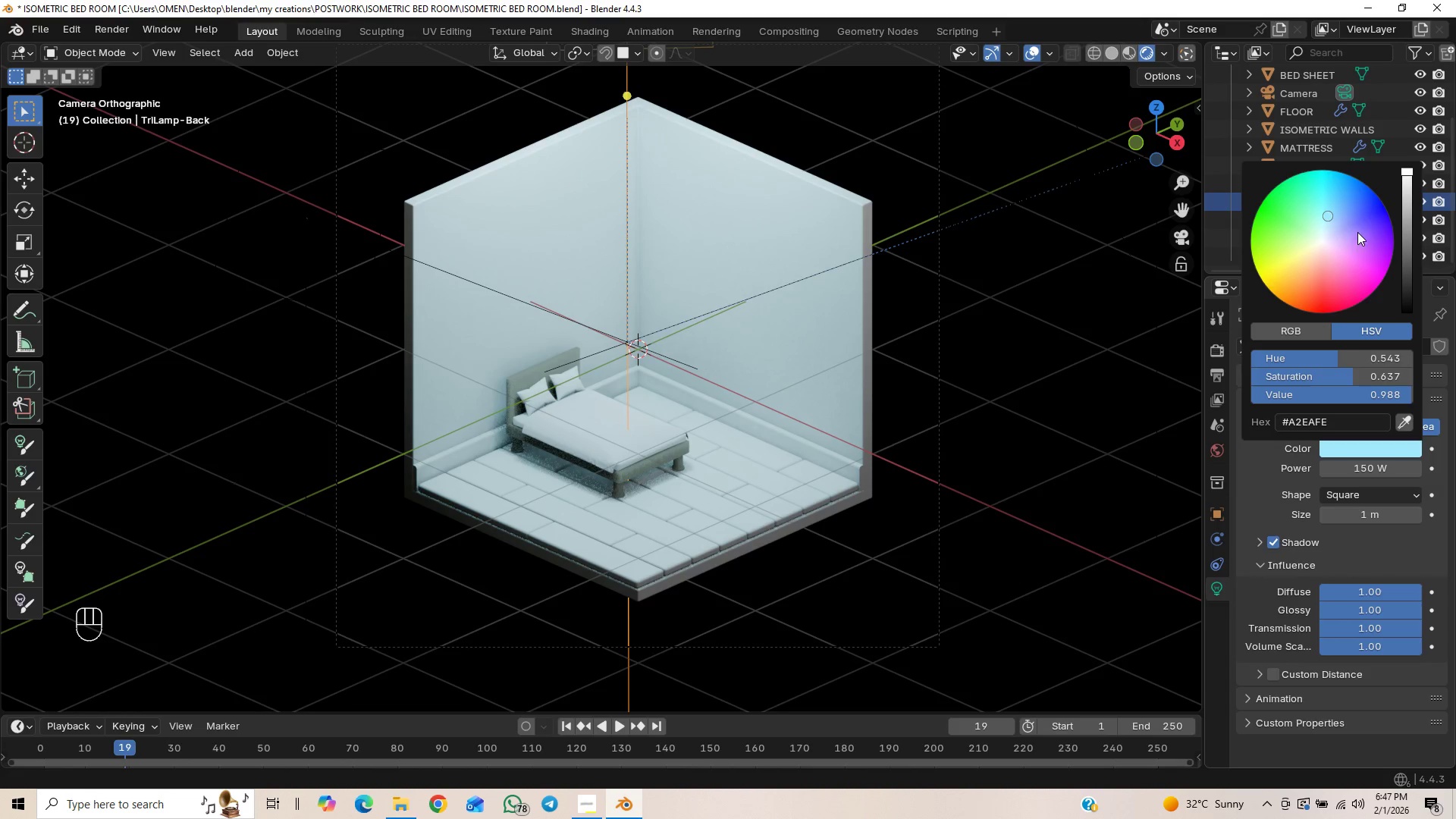 
left_click_drag(start_coordinate=[1340, 222], to_coordinate=[1351, 195])
 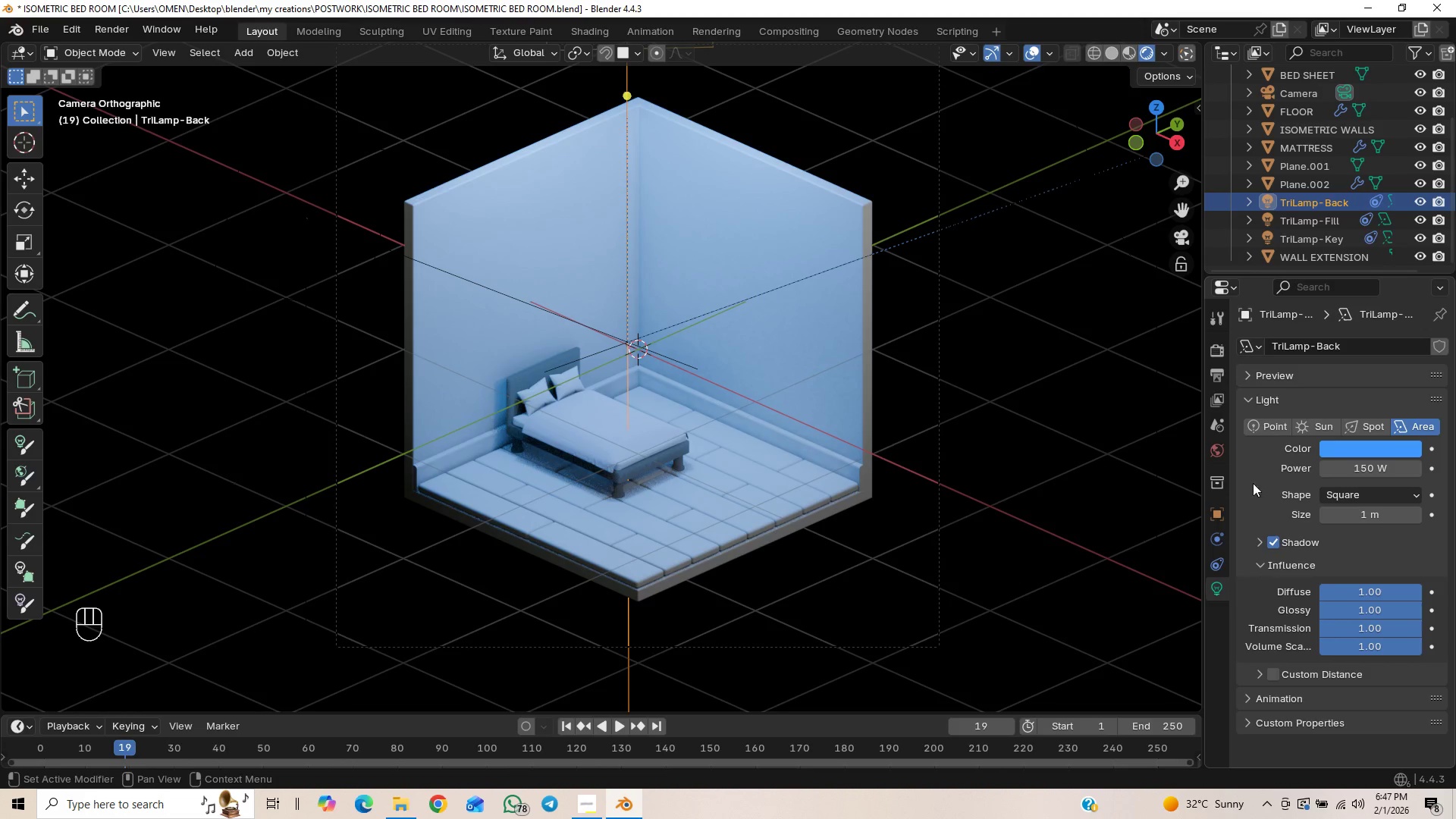 
left_click([1298, 237])
 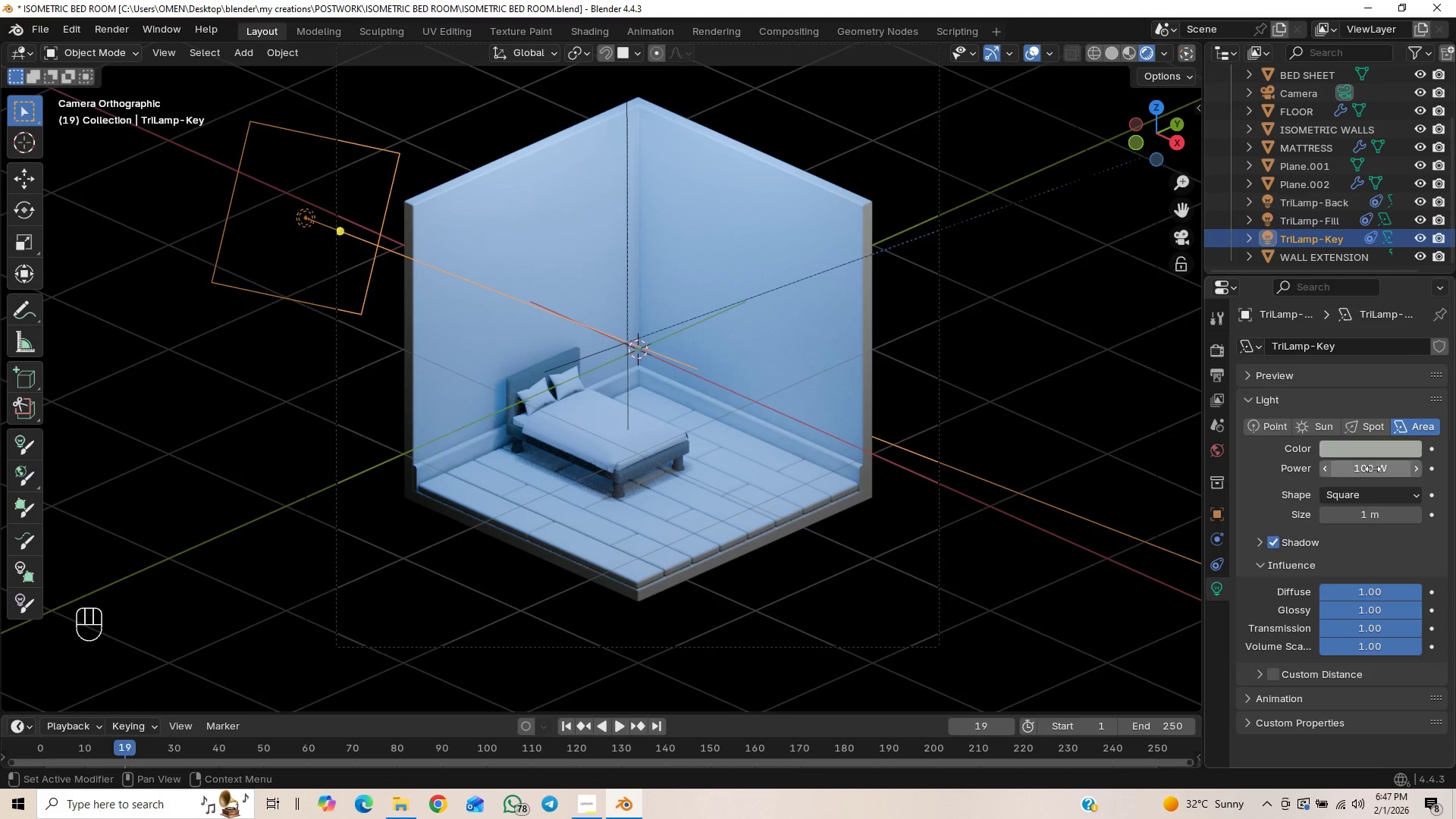 
left_click([1380, 469])
 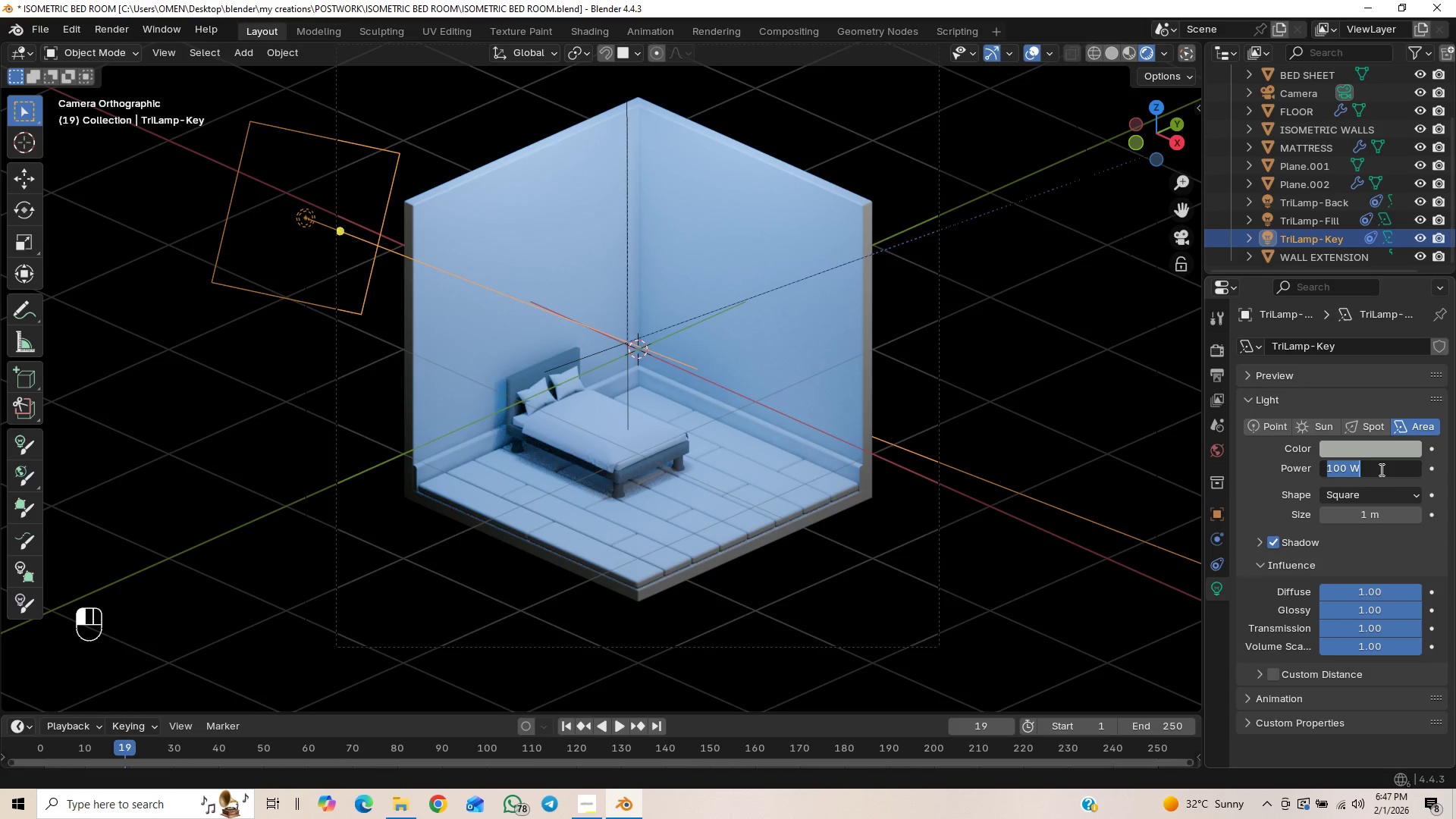 
type(150)
 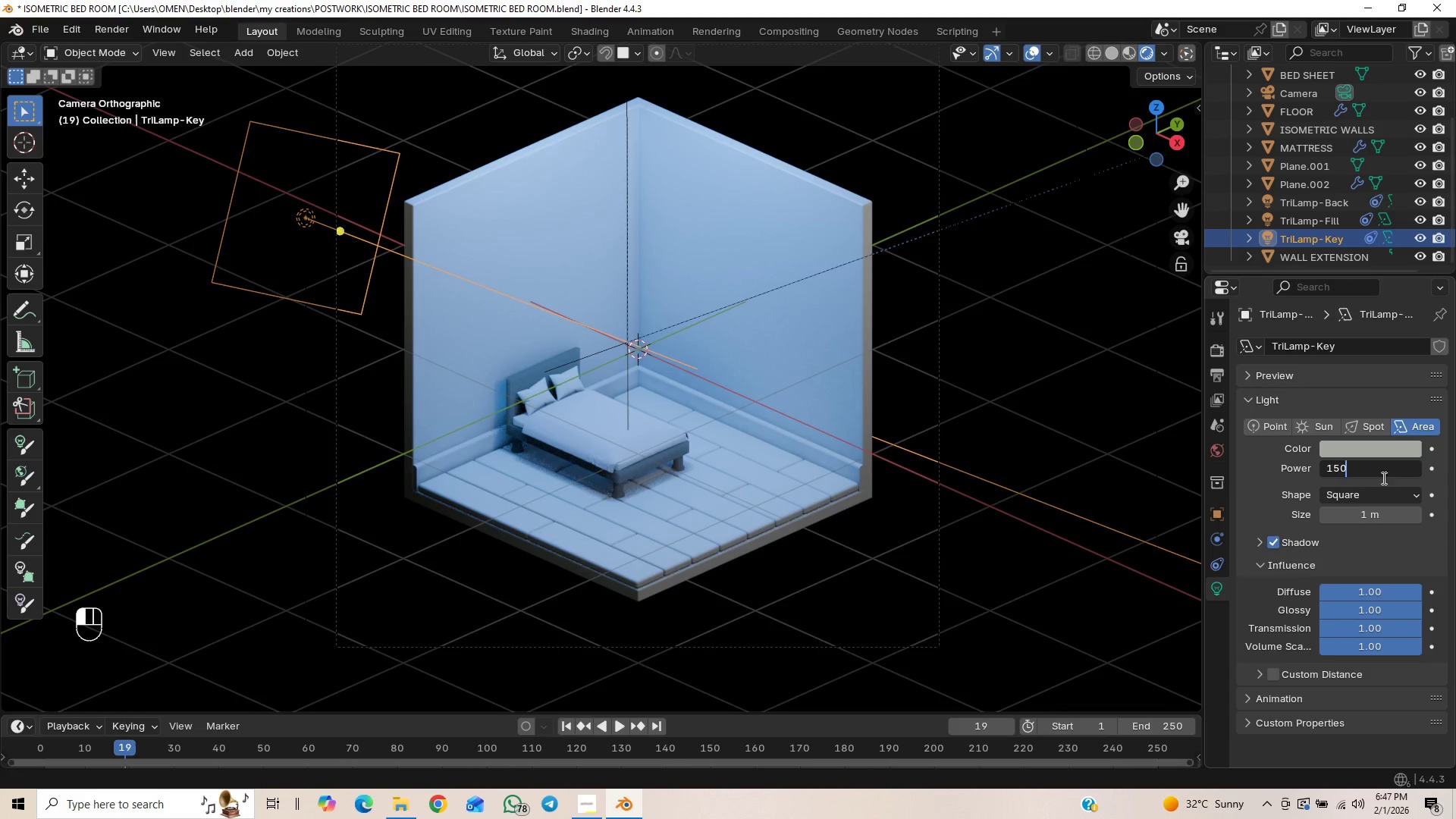 
key(Enter)
 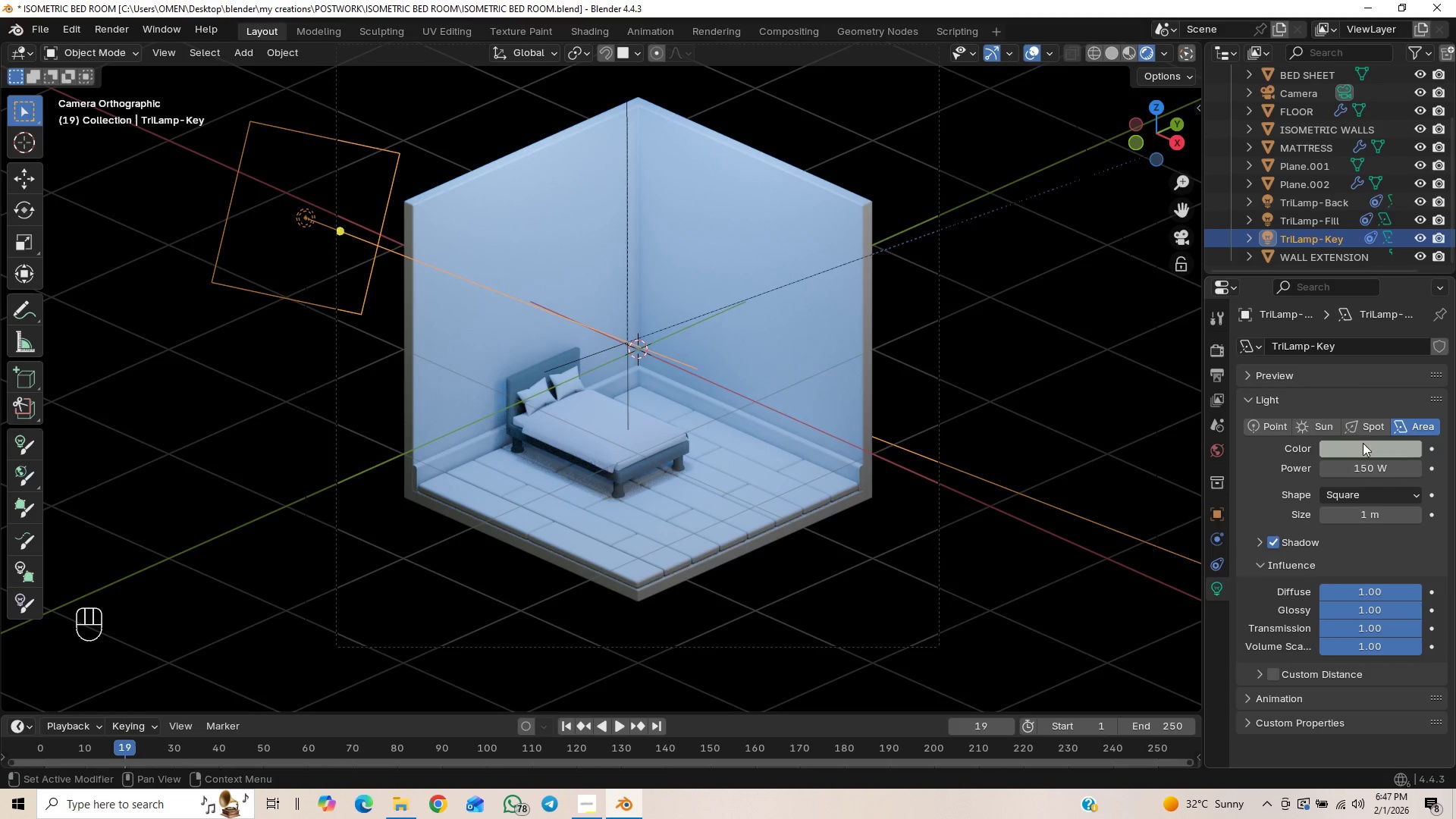 
left_click([1319, 211])
 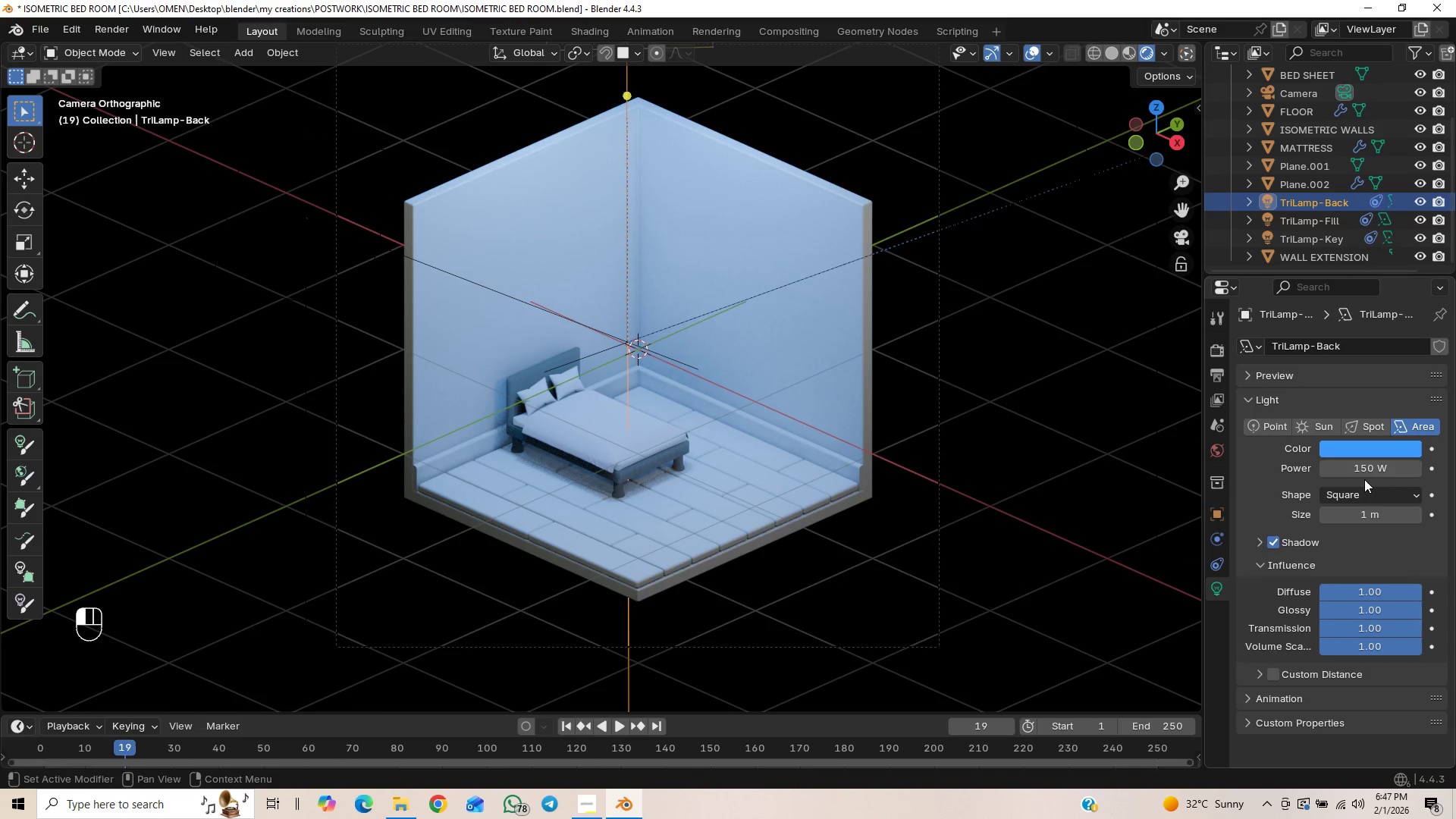 
double_click([1365, 469])
 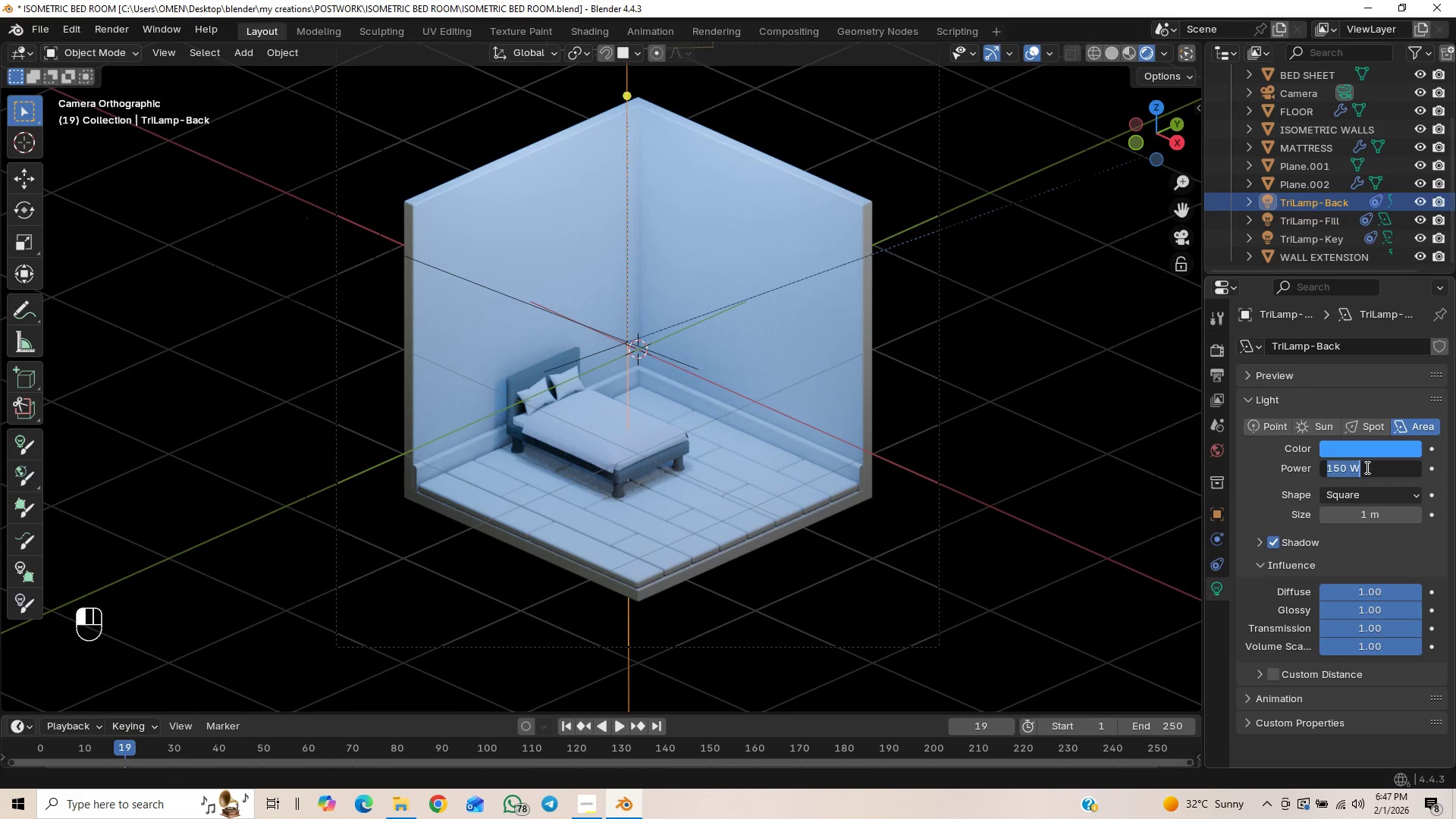 
type(100)
 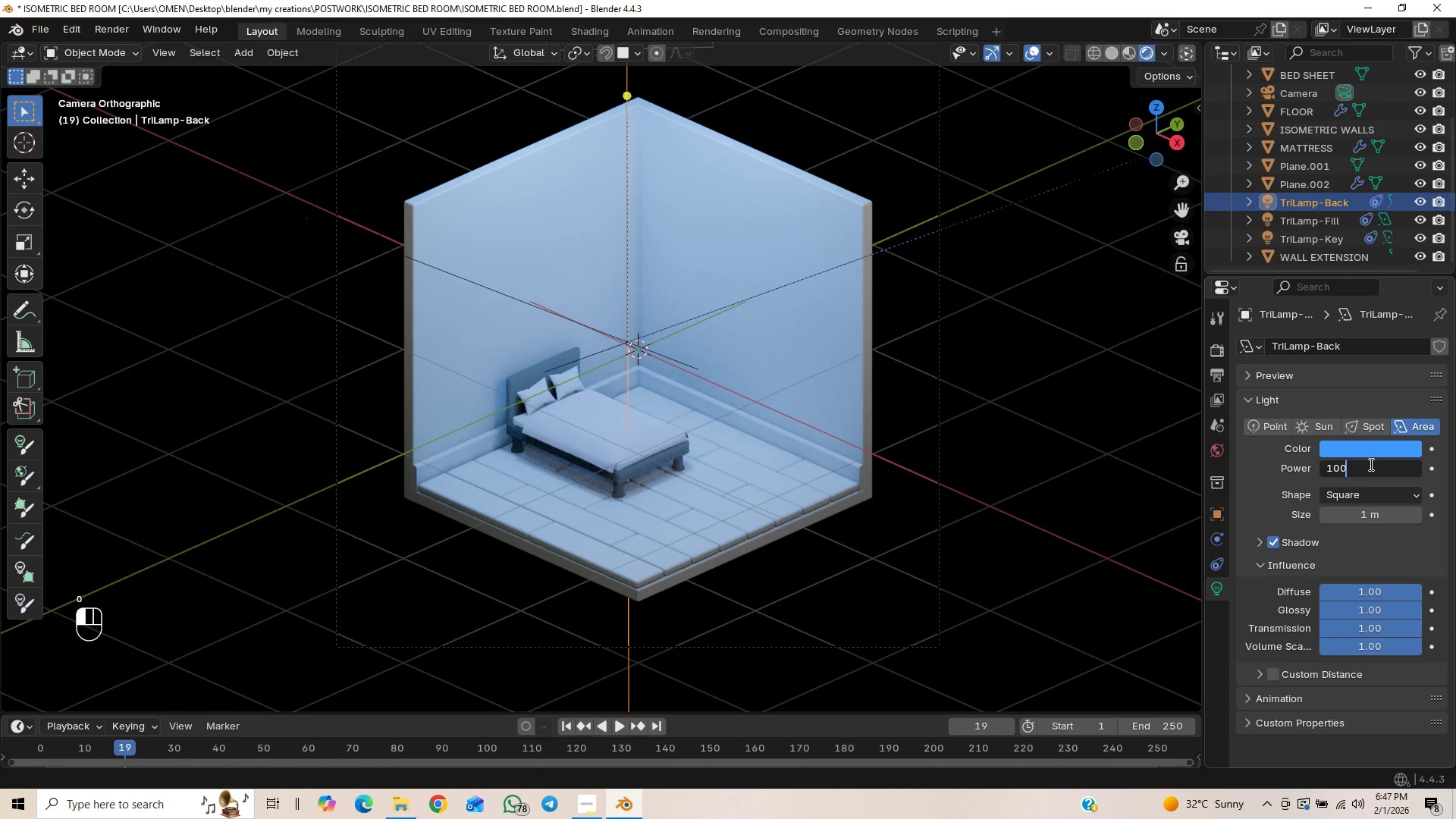 
key(Enter)
 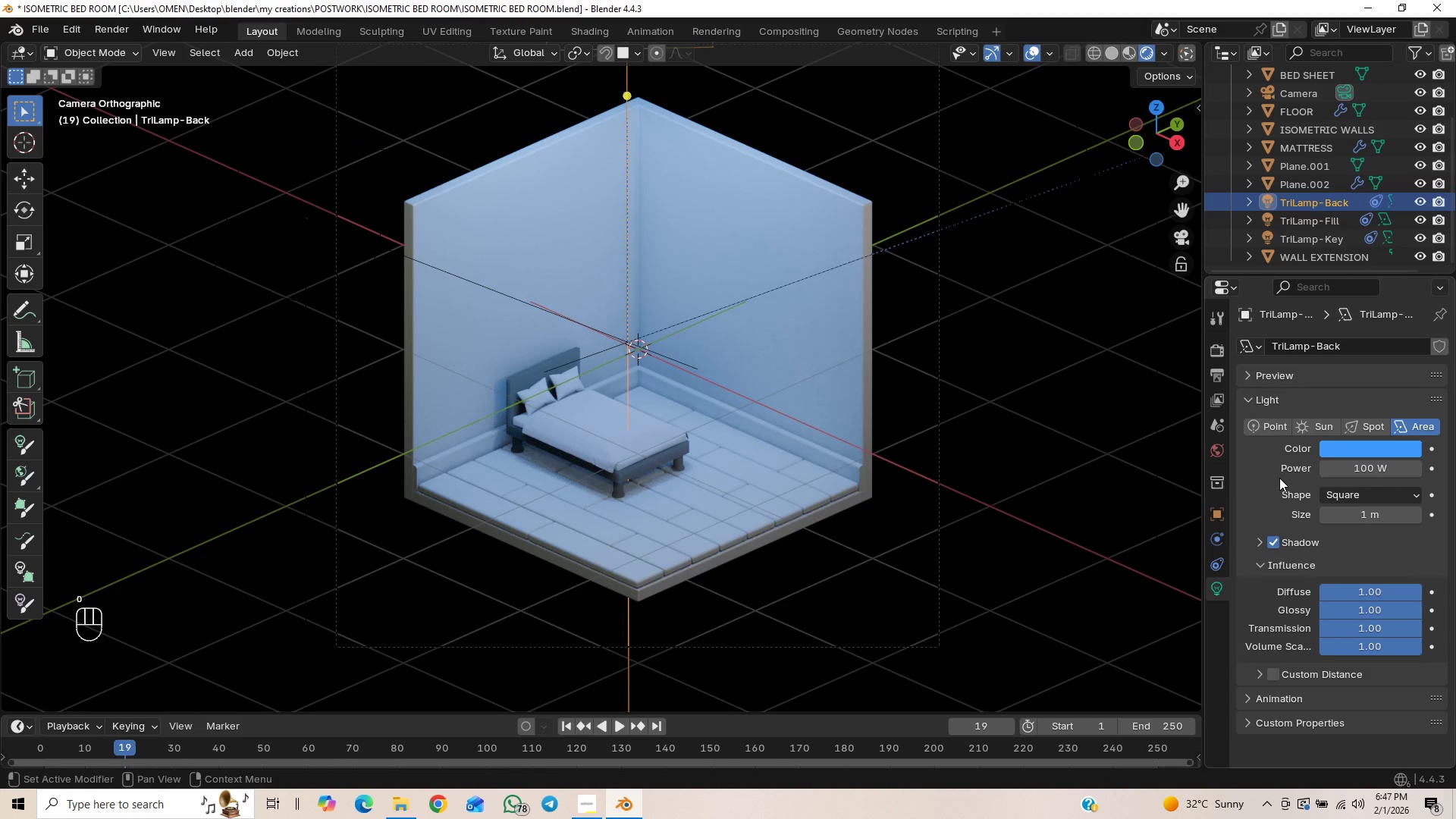 
key(Control+S)
 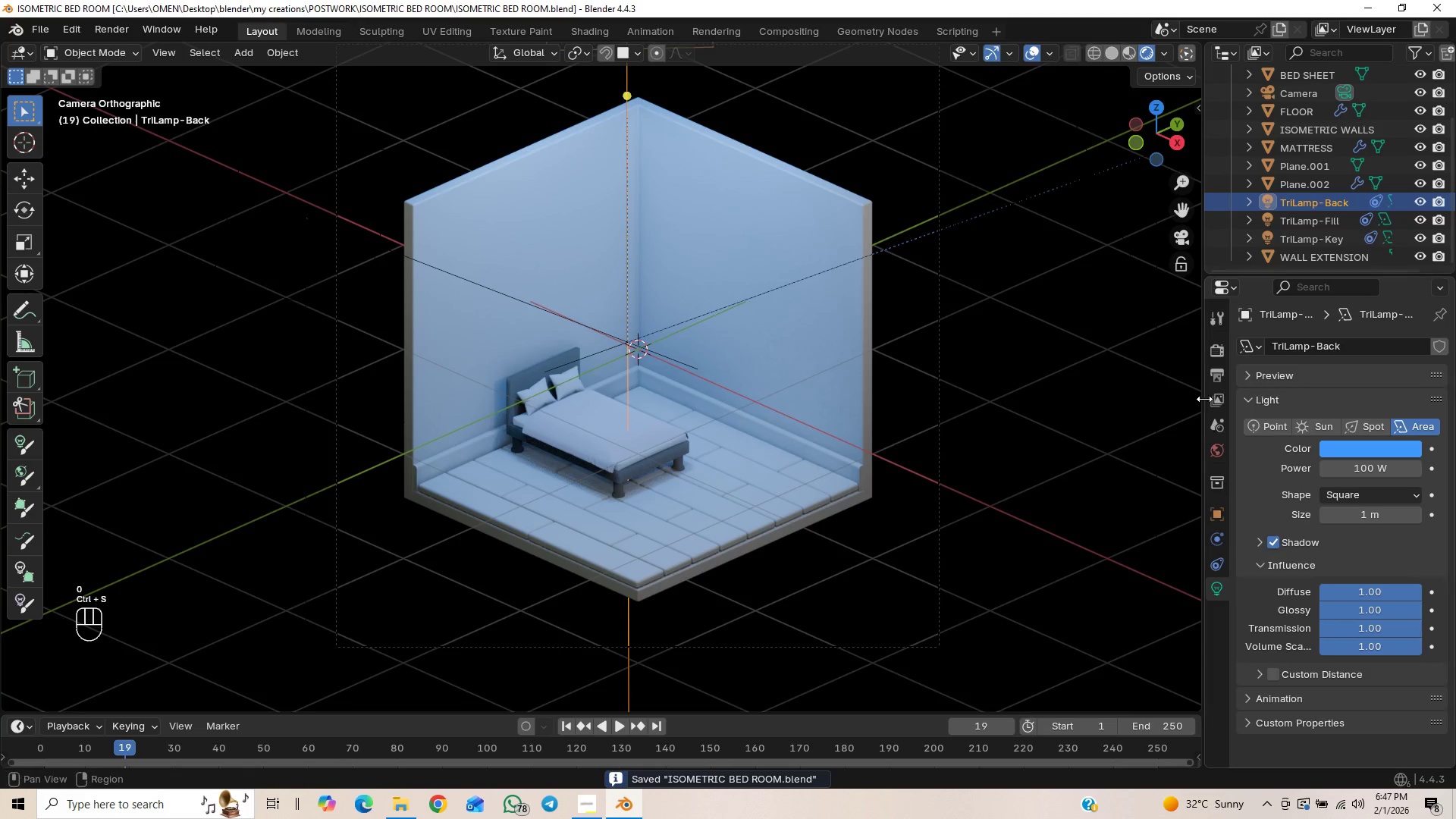 
scroll: coordinate [938, 328], scroll_direction: down, amount: 3.0
 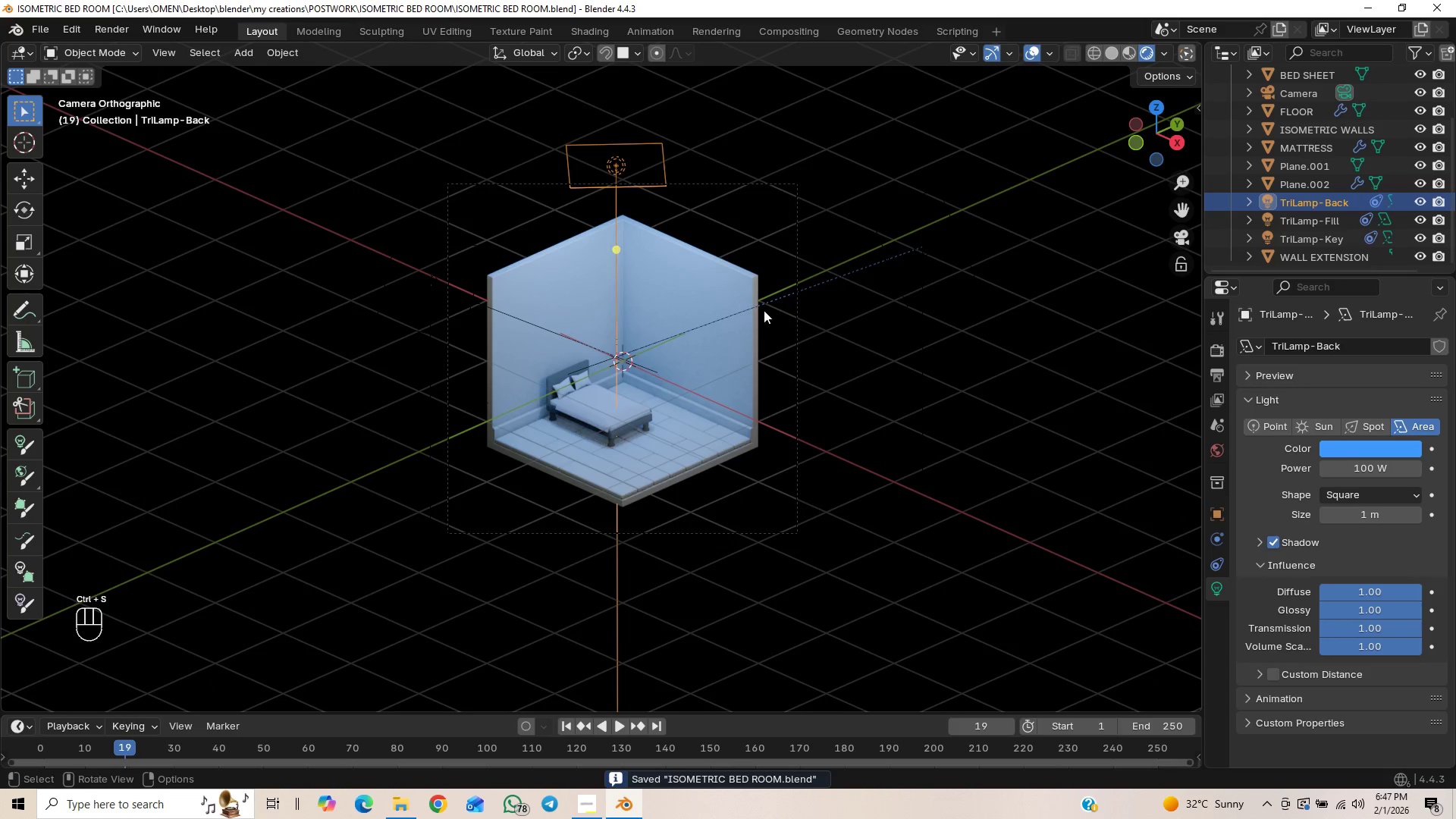 
scroll: coordinate [839, 380], scroll_direction: up, amount: 2.0
 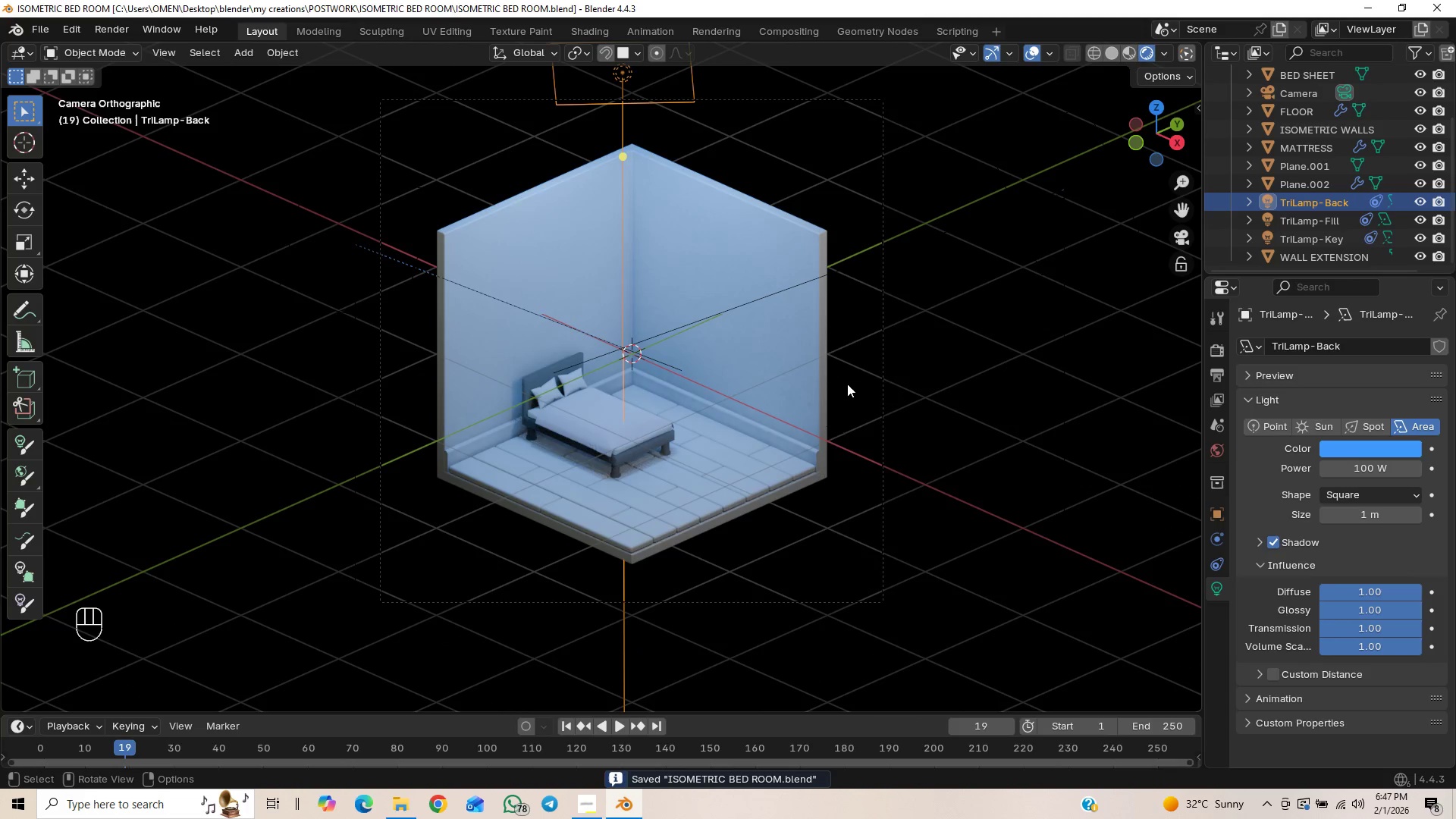 
key(Control+S)
 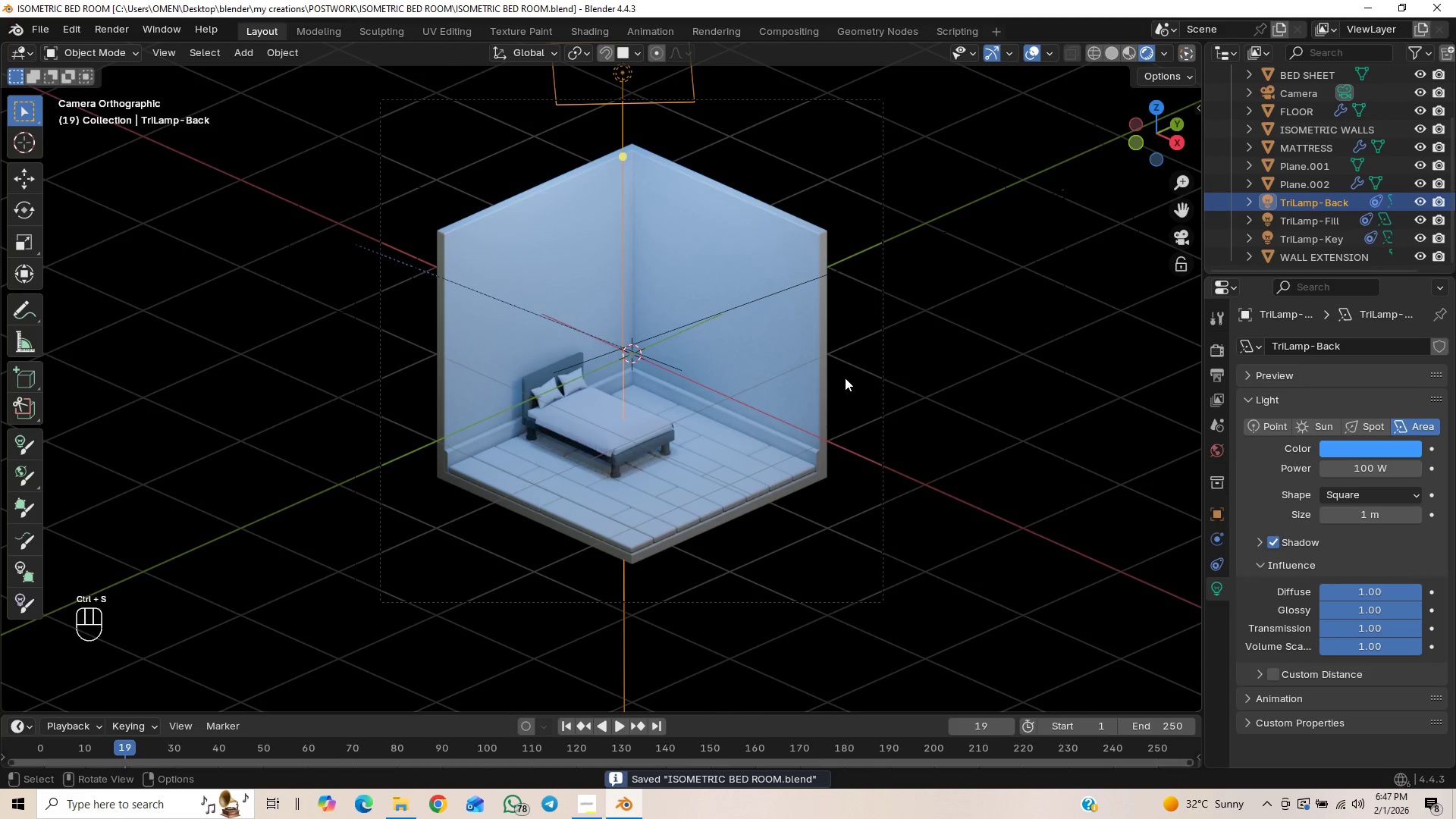 
scroll: coordinate [886, 507], scroll_direction: up, amount: 12.0
 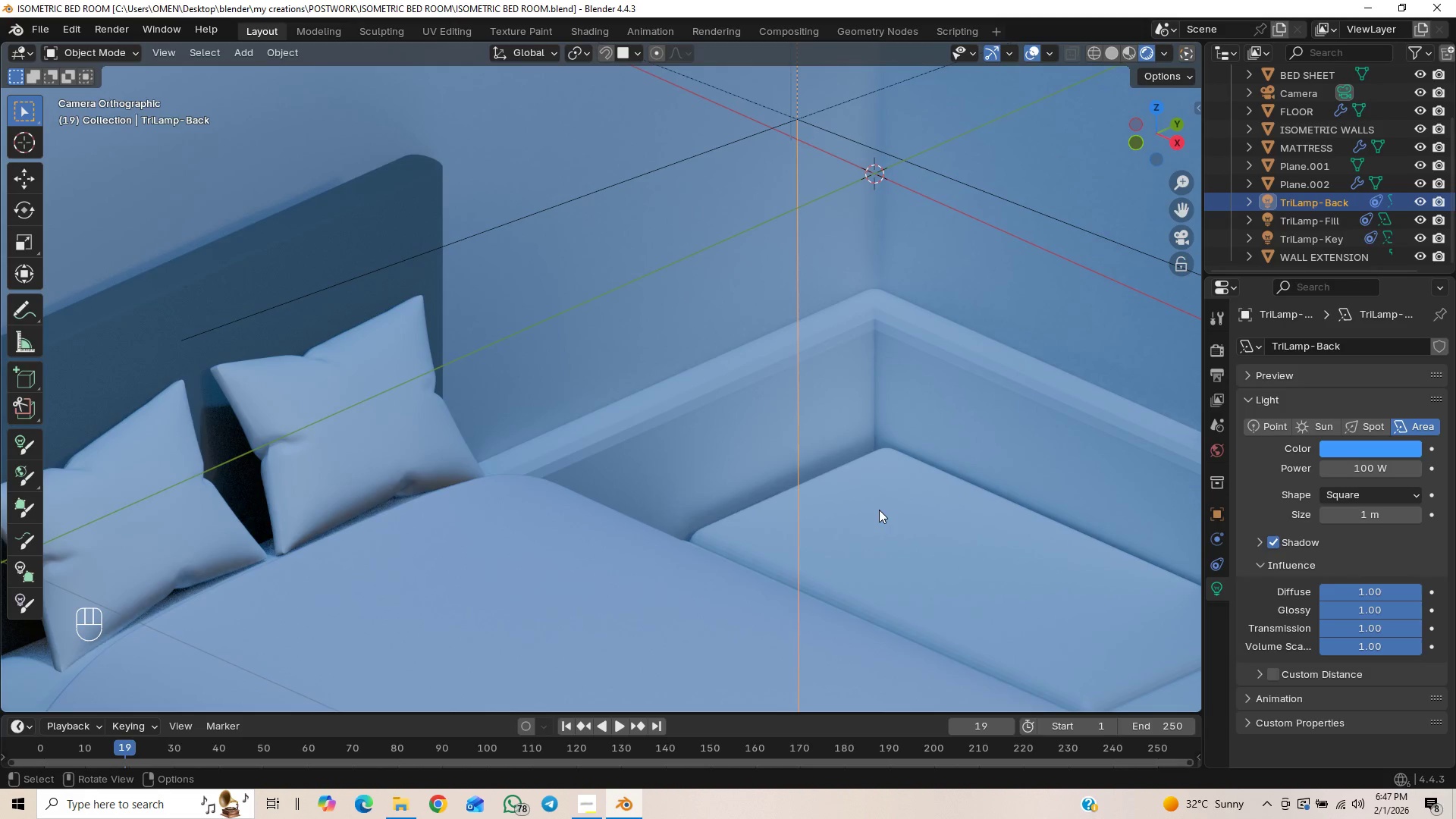 
hold_key(key=ShiftLeft, duration=0.34)
 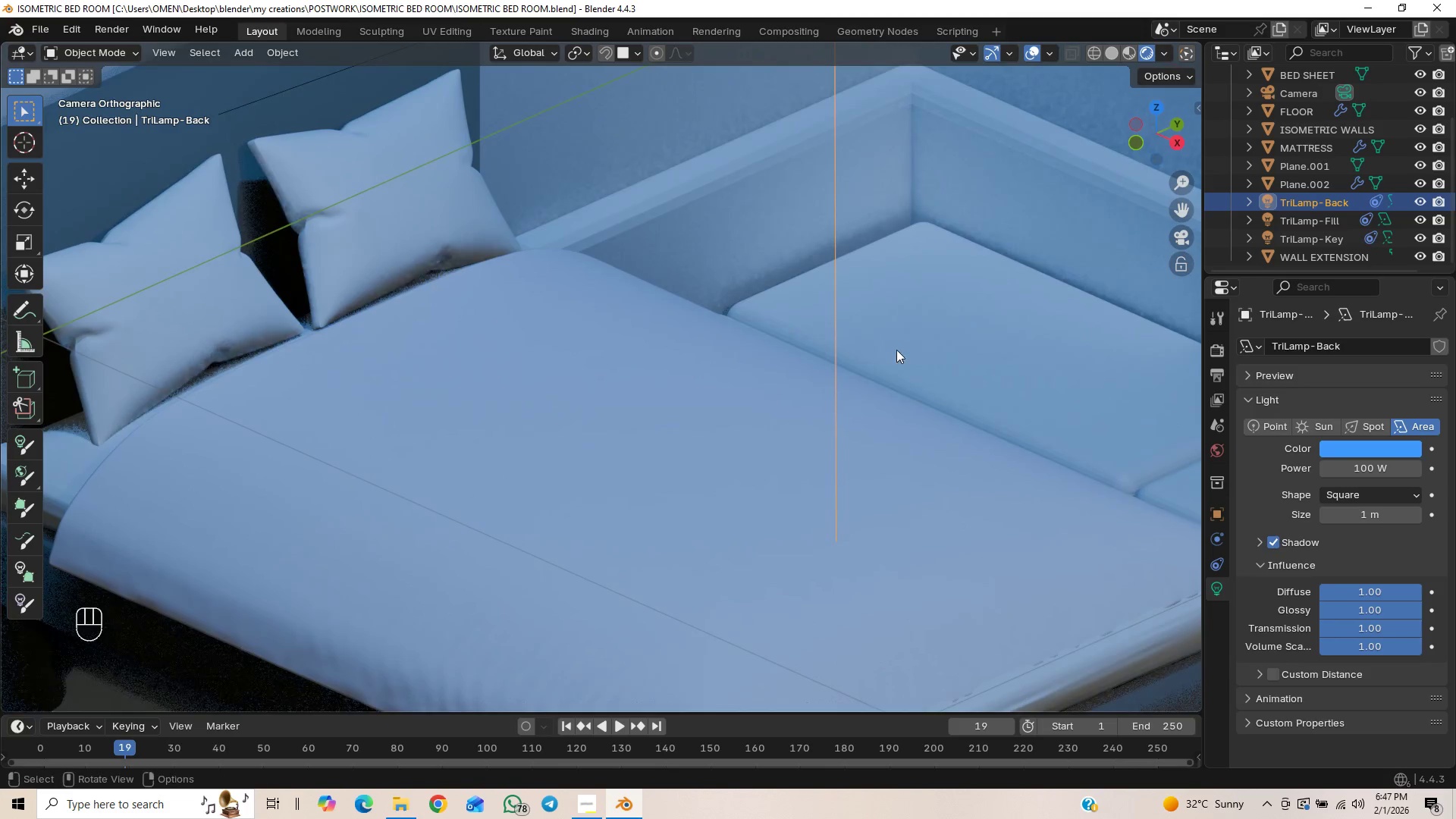 
hold_key(key=ShiftLeft, duration=0.41)
 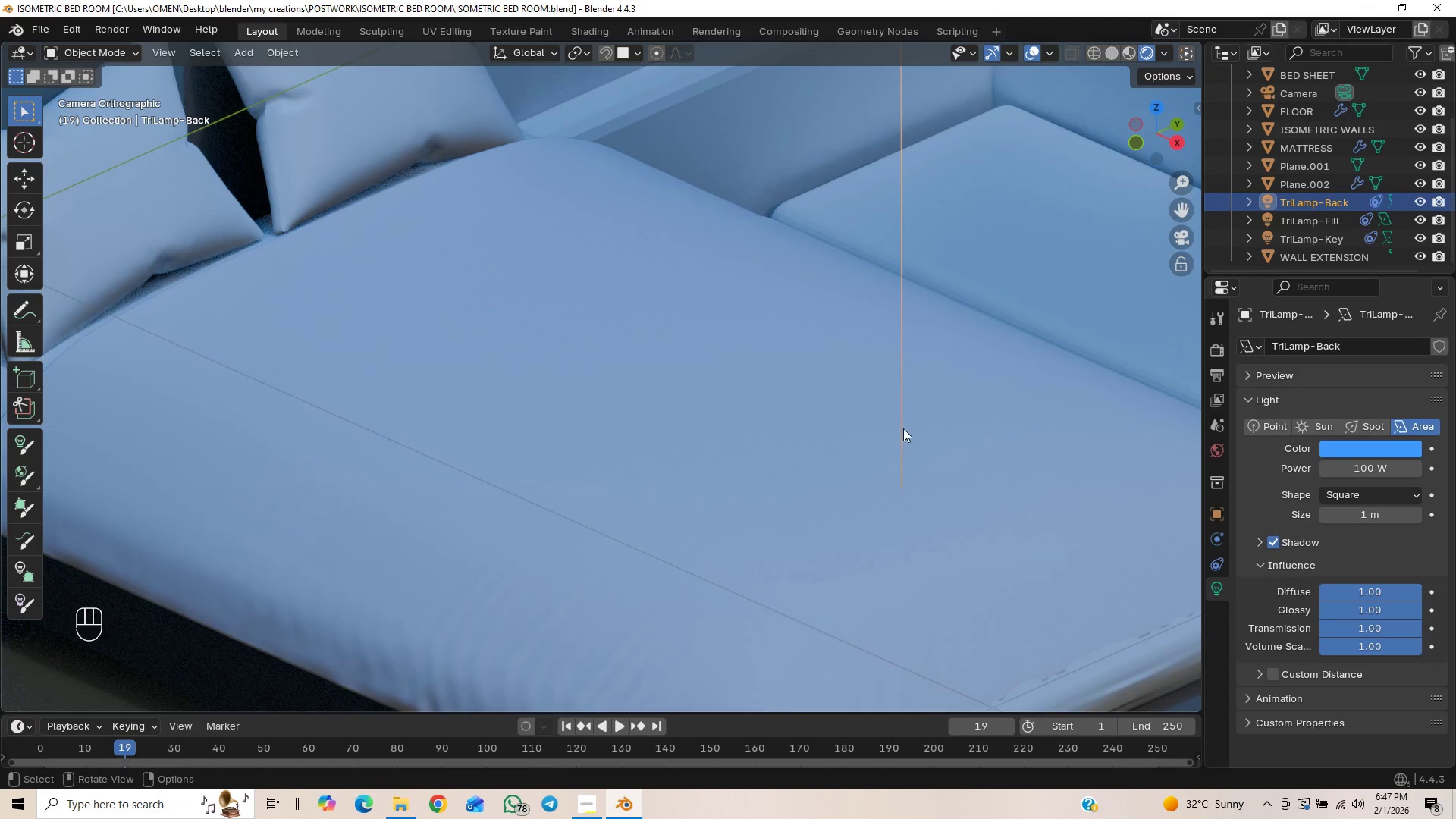 
scroll: coordinate [881, 391], scroll_direction: up, amount: 1.0
 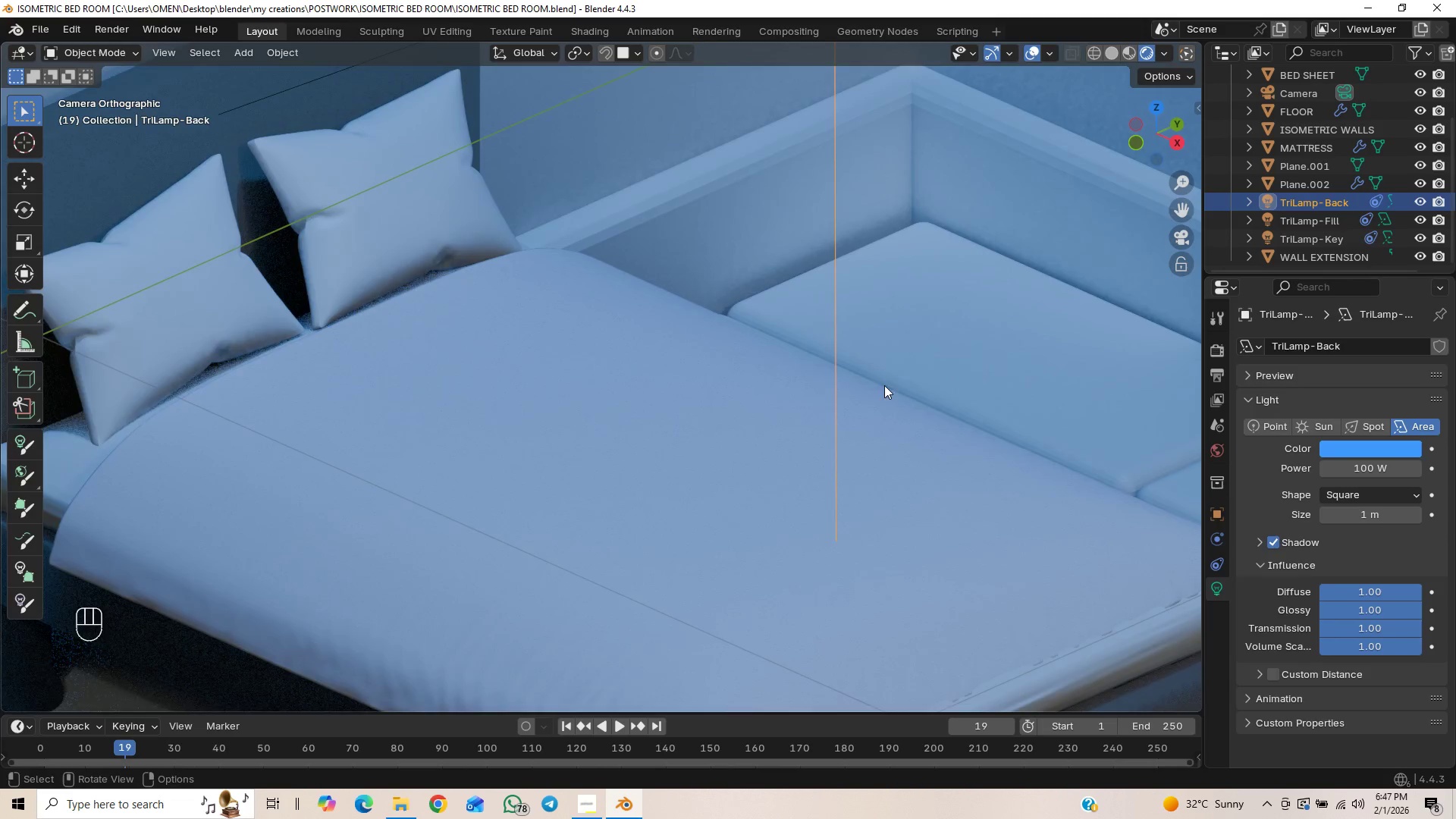 
hold_key(key=ShiftLeft, duration=0.39)
 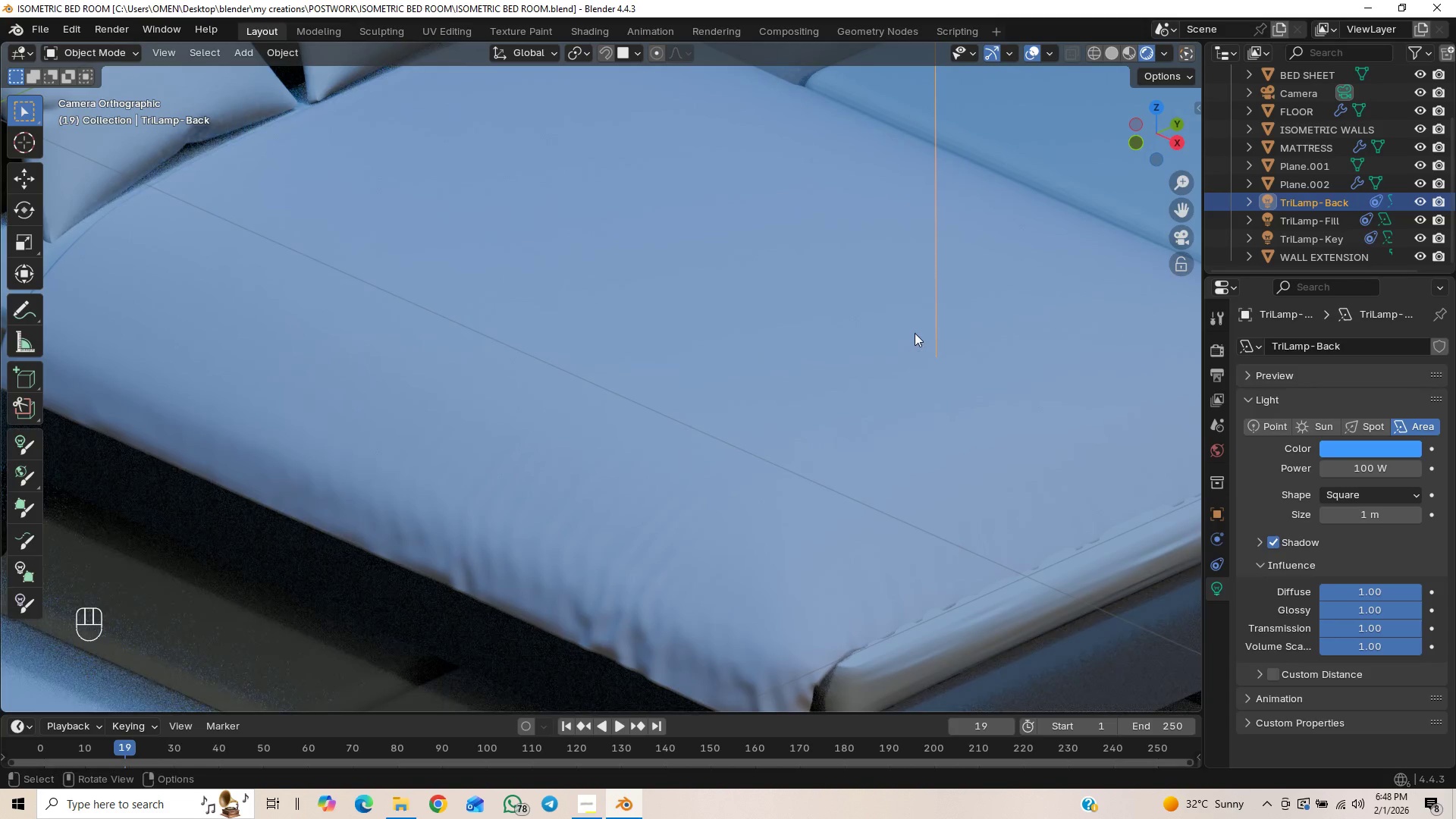 
hold_key(key=ShiftLeft, duration=0.48)
scroll: coordinate [924, 353], scroll_direction: down, amount: 11.0
 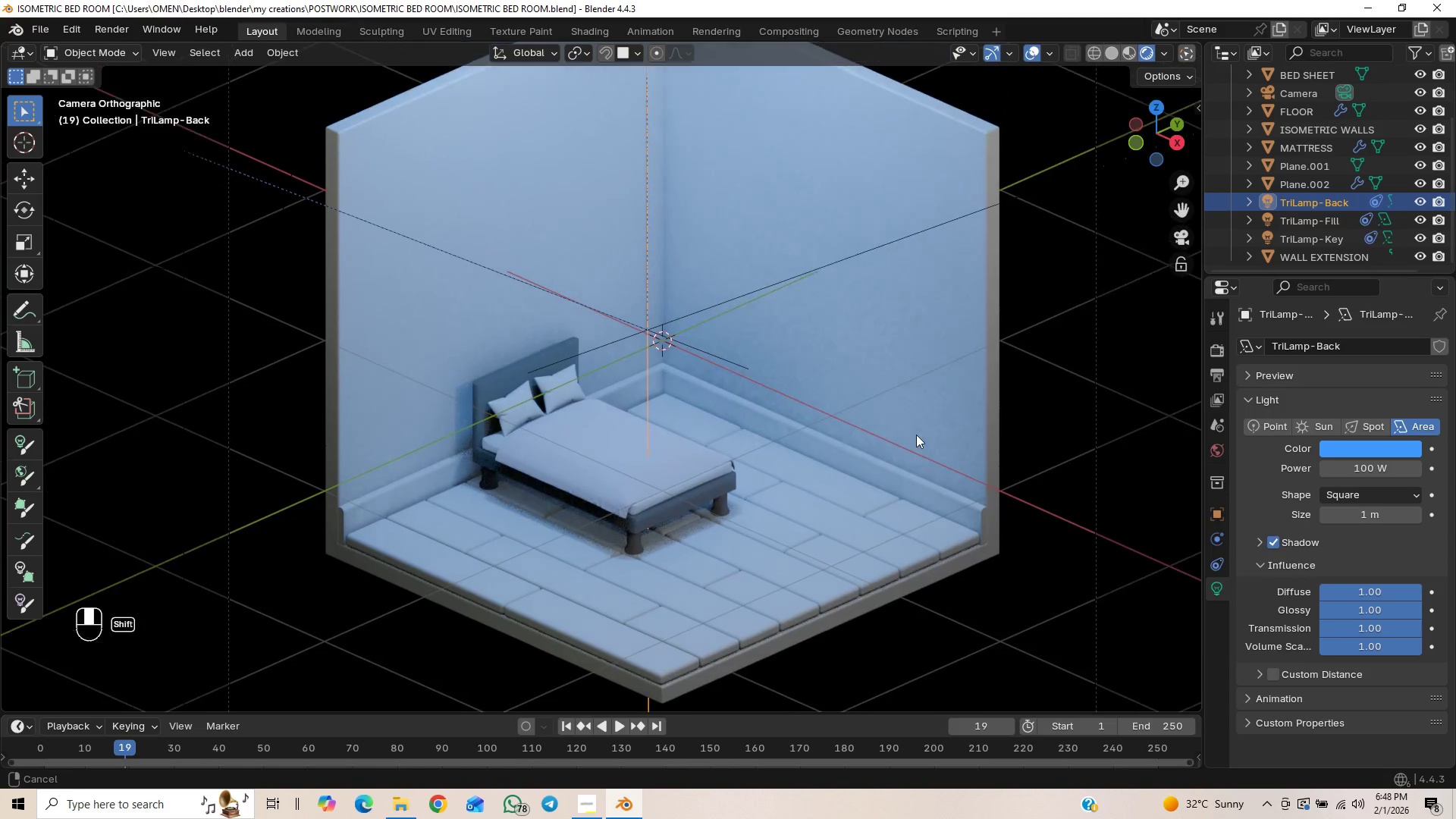 
key(Control+S)
 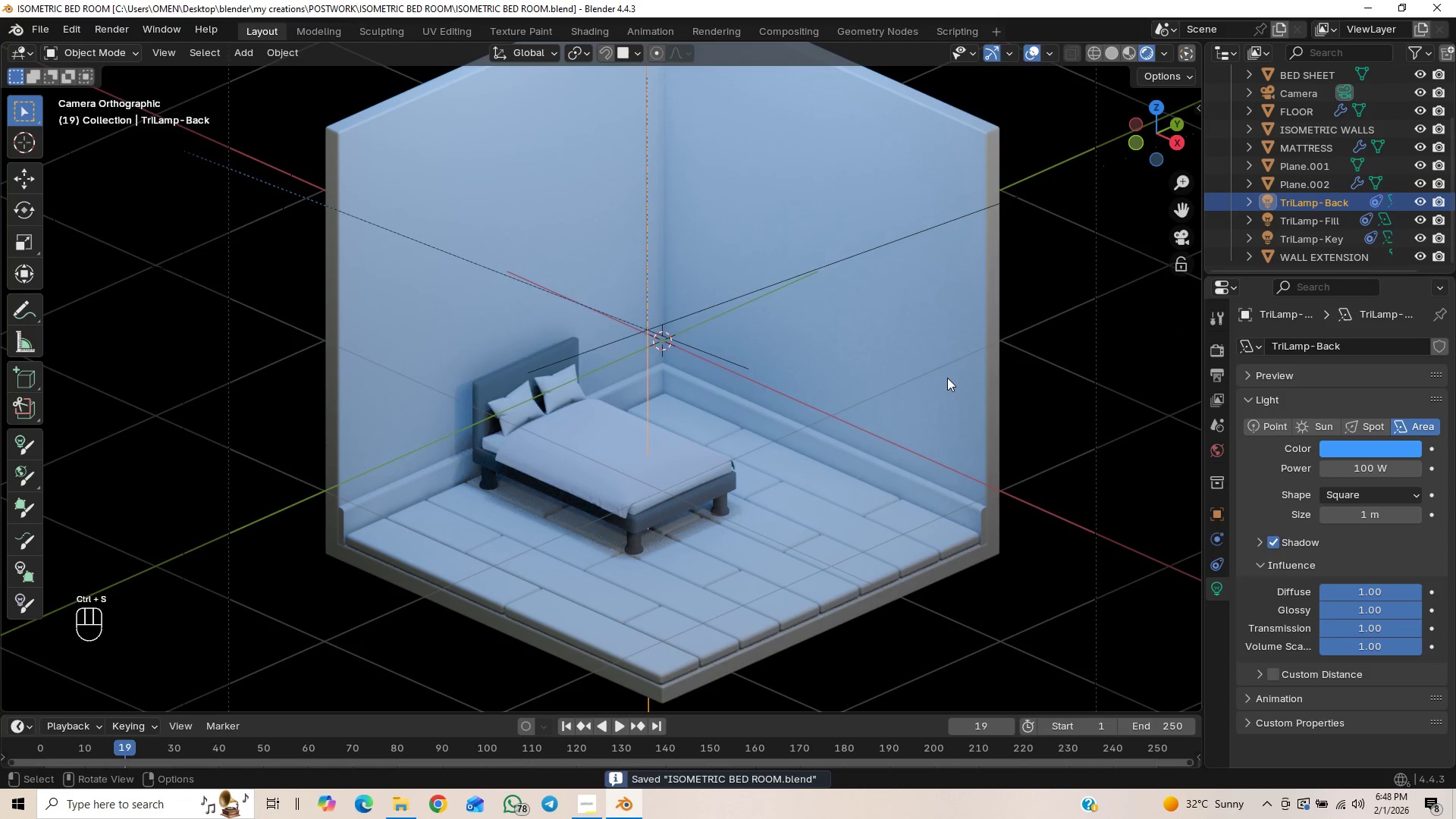 
scroll: coordinate [886, 401], scroll_direction: down, amount: 4.0
 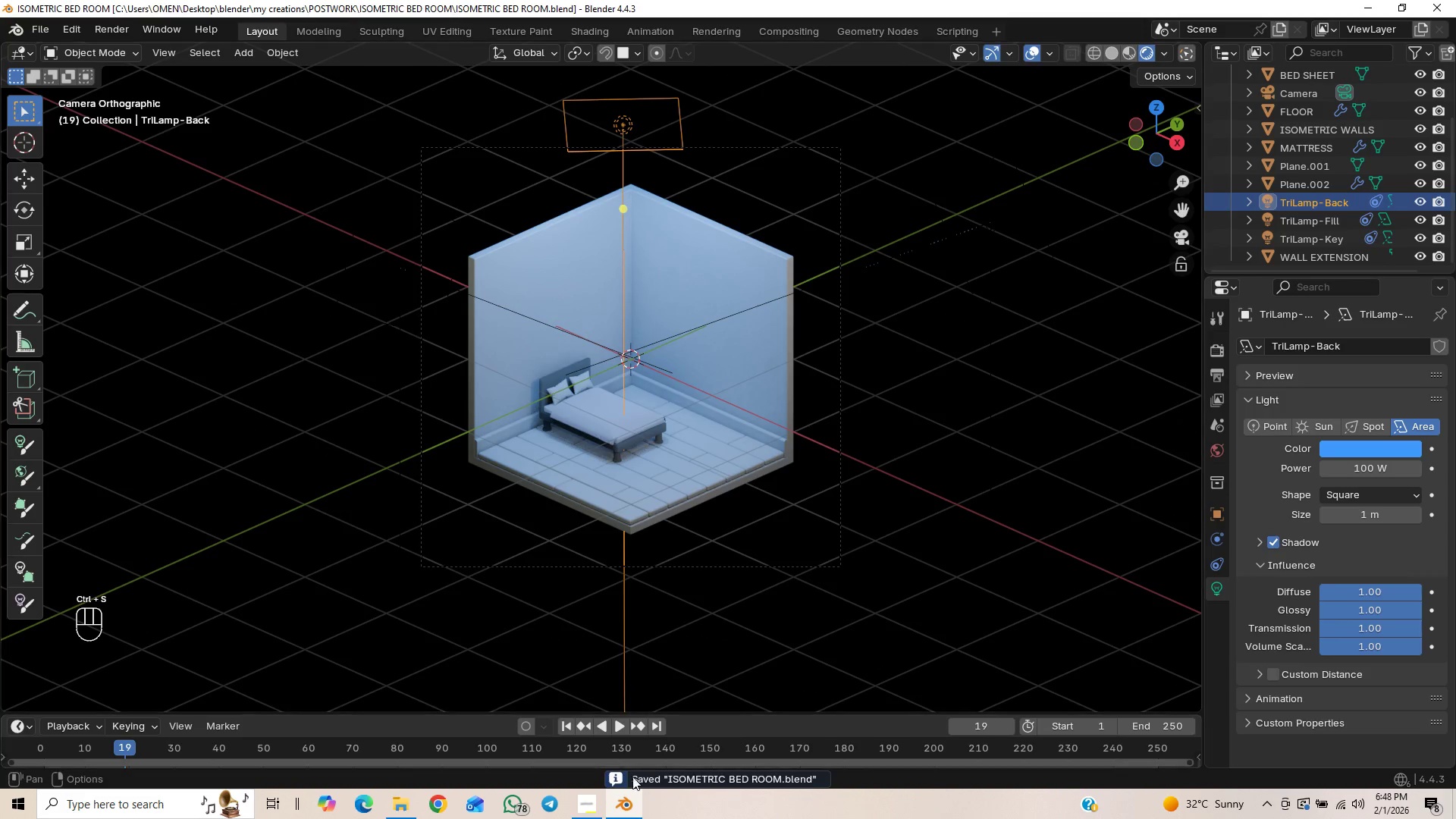 
left_click([582, 807])